 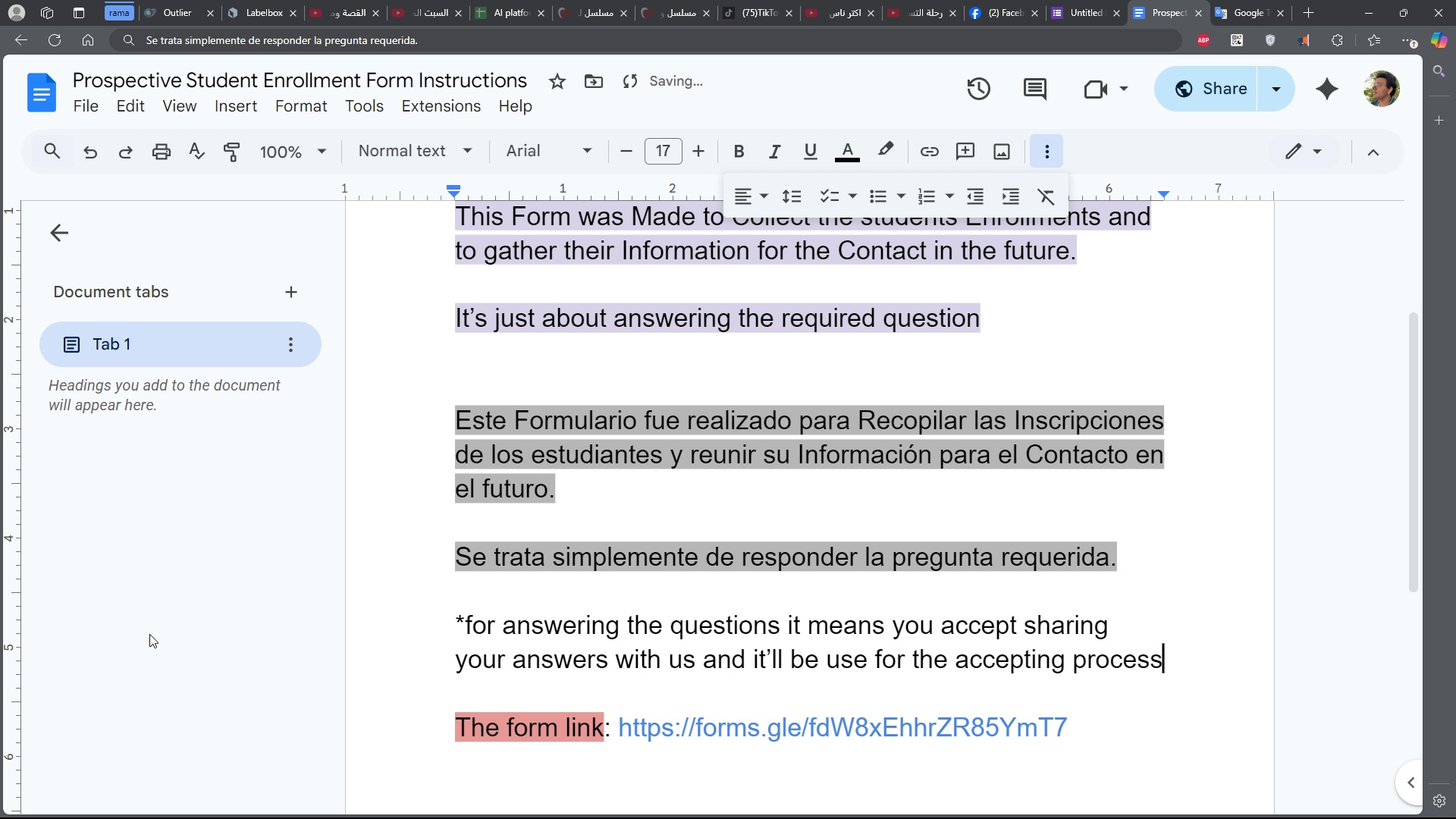 
scroll: coordinate [922, 492], scroll_direction: up, amount: 7.0
 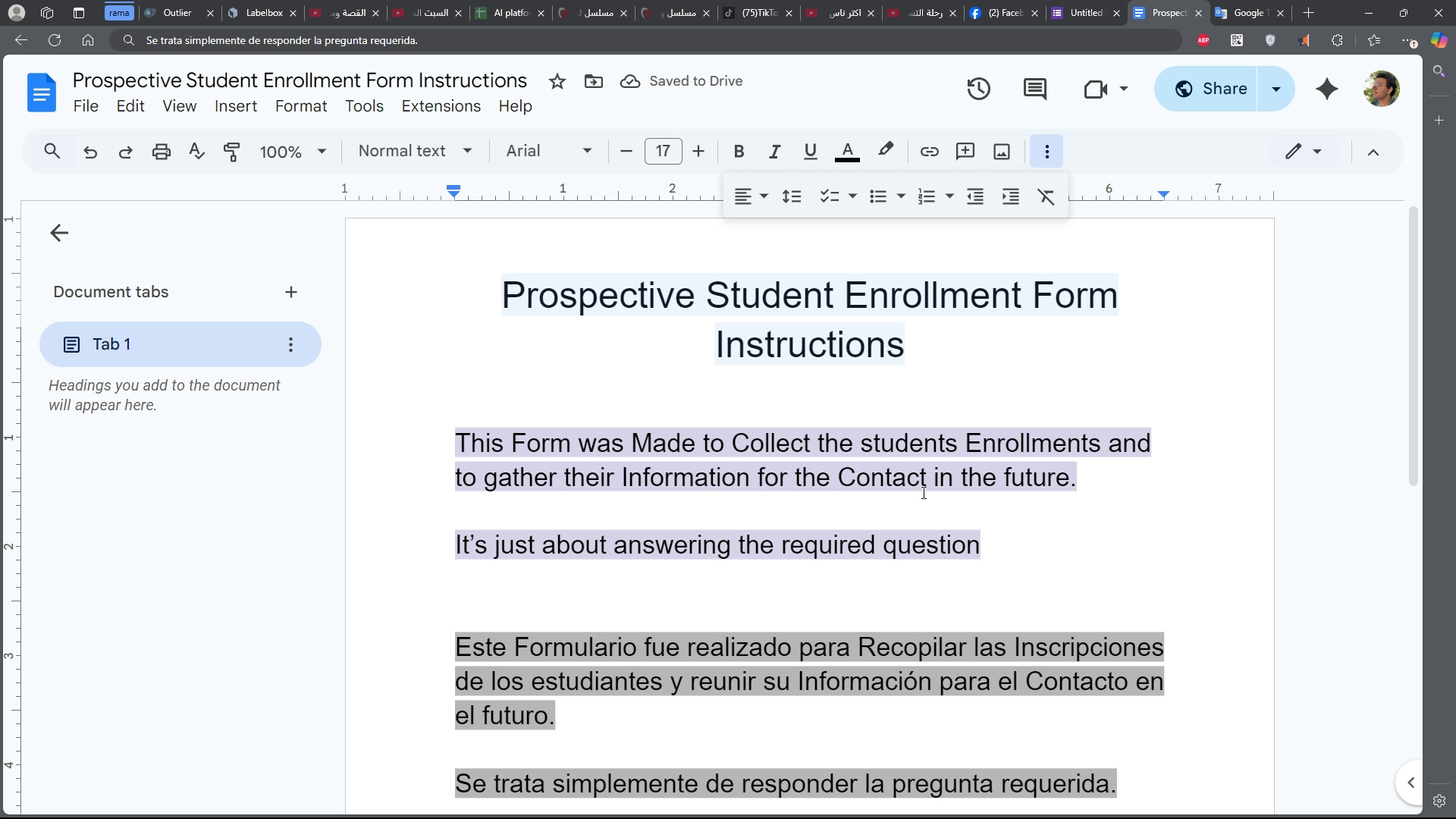 
scroll: coordinate [922, 492], scroll_direction: down, amount: 6.0
 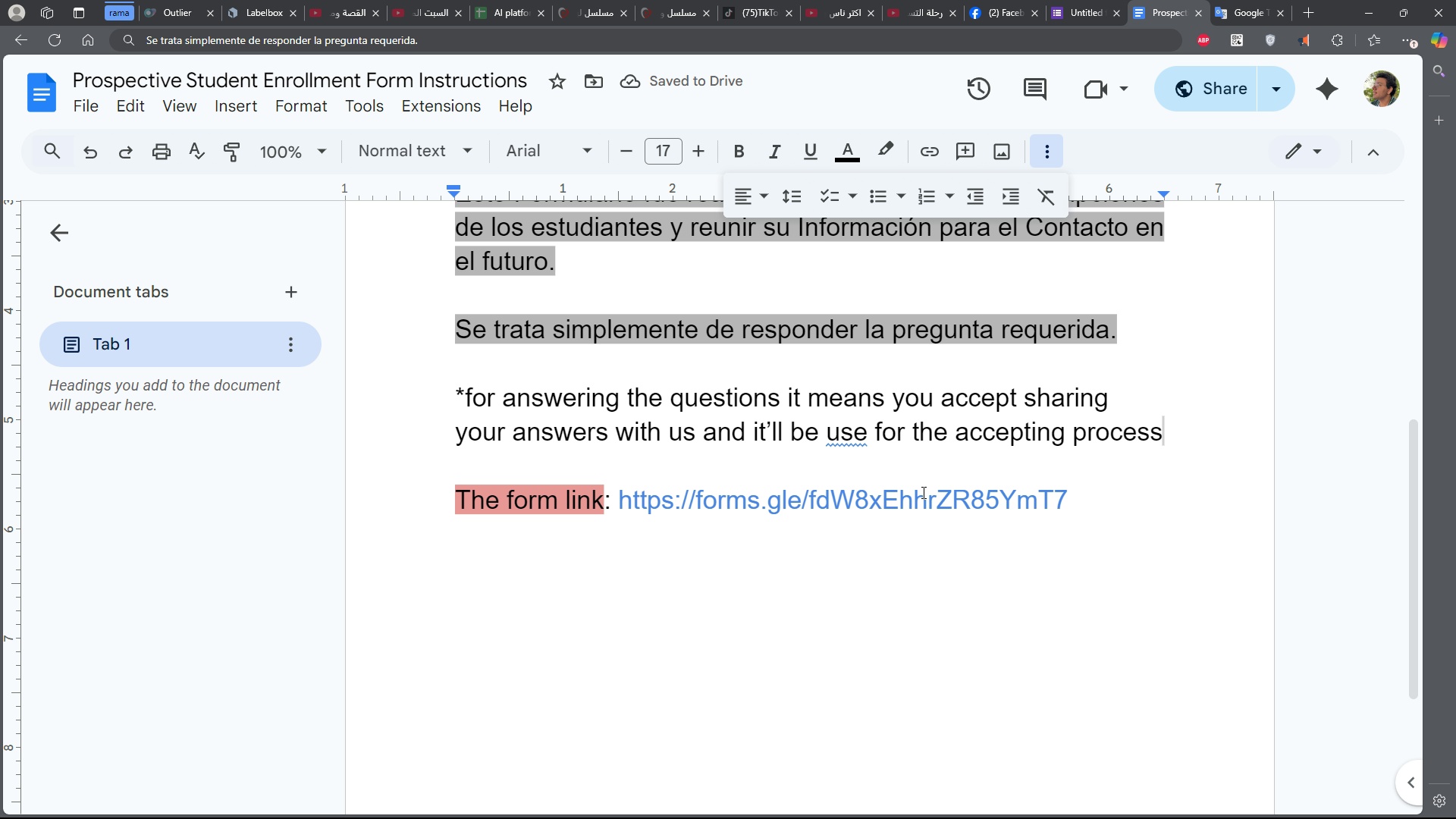 
scroll: coordinate [922, 492], scroll_direction: up, amount: 2.0
 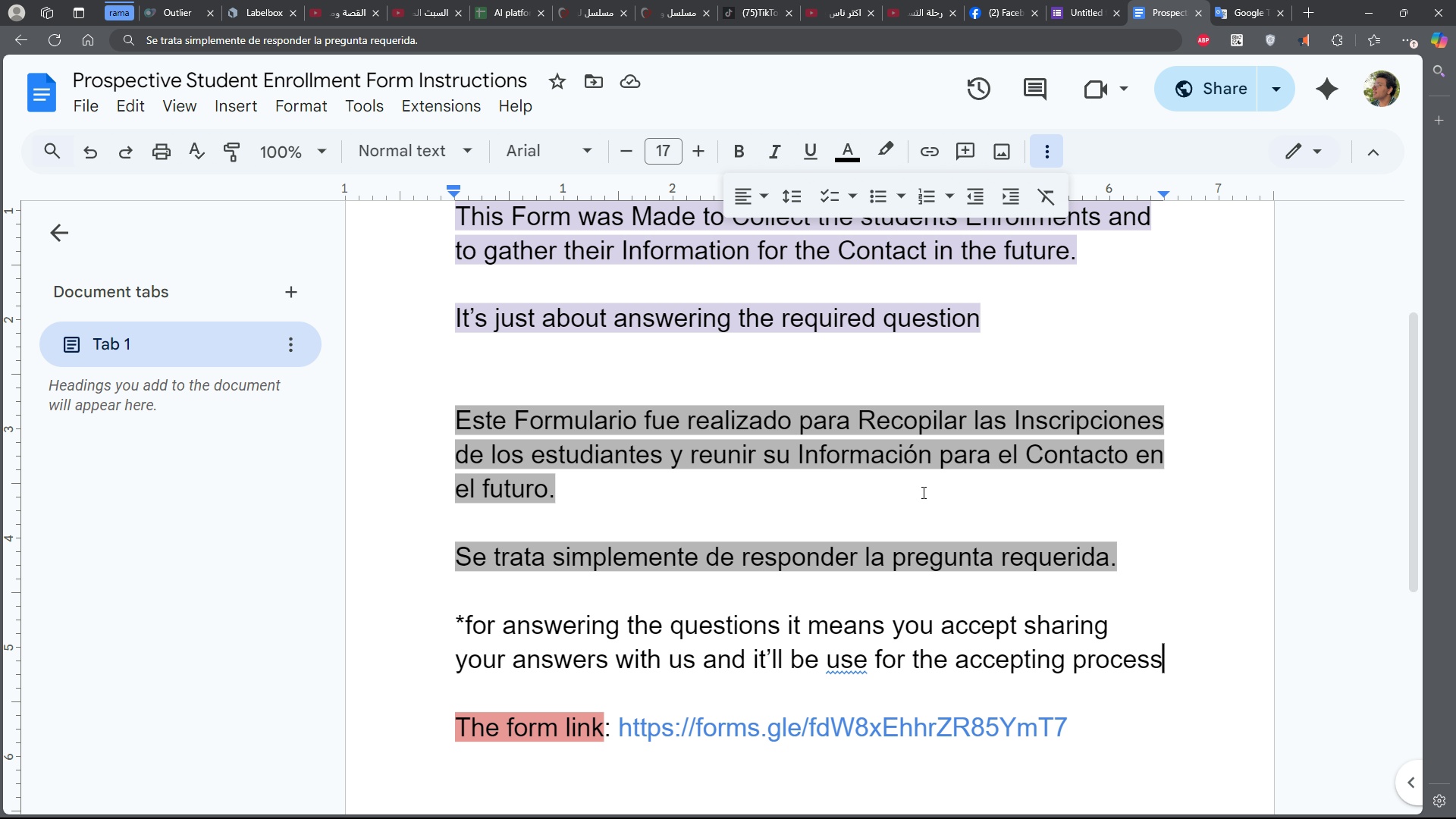 
hold_key(key=Backspace, duration=0.88)
 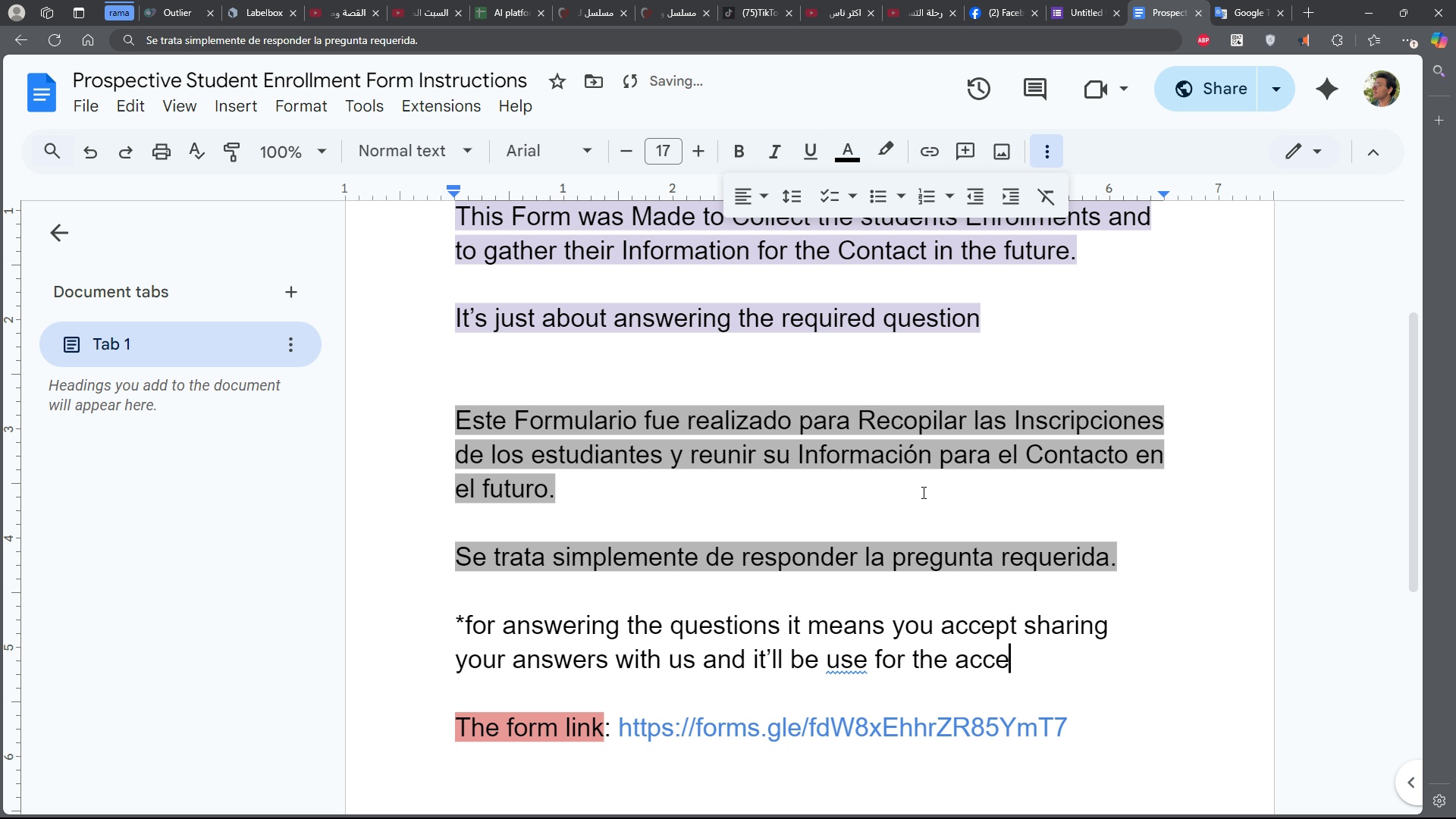 
key(Backspace)
key(Backspace)
key(Backspace)
key(Backspace)
type(enrolment processs)
key(Backspace)
 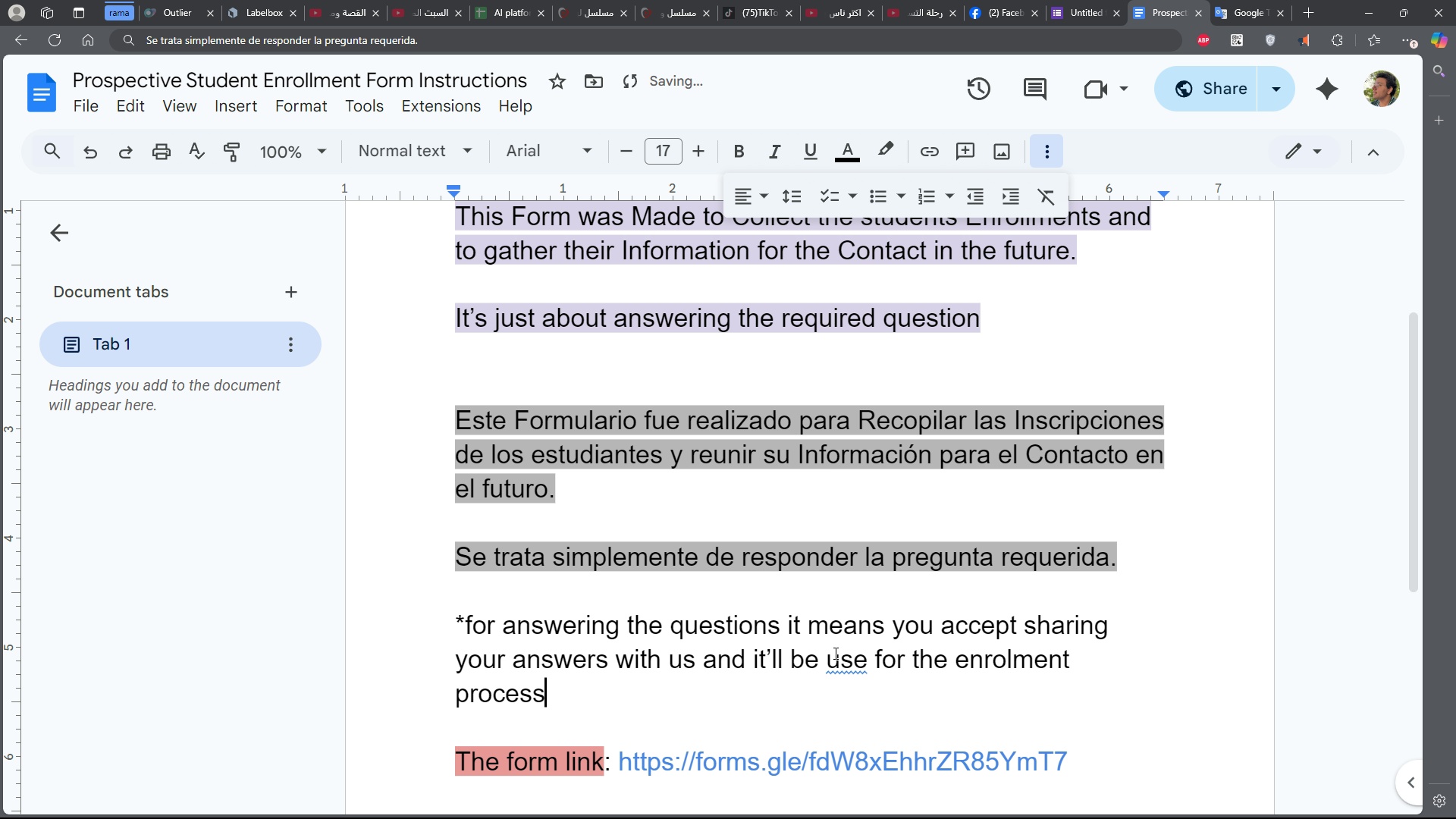 
left_click([811, 654])
 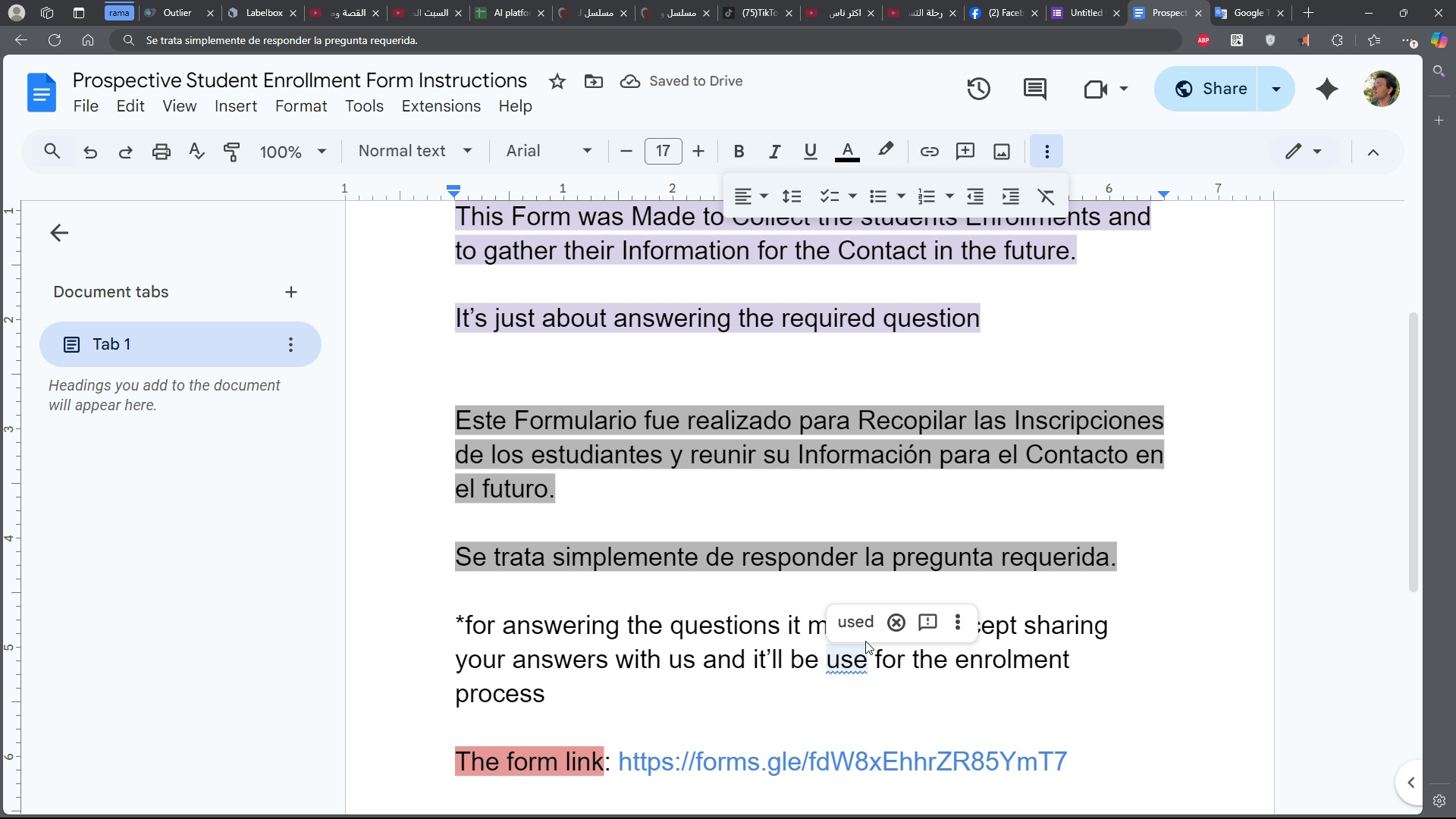 
left_click([864, 628])
 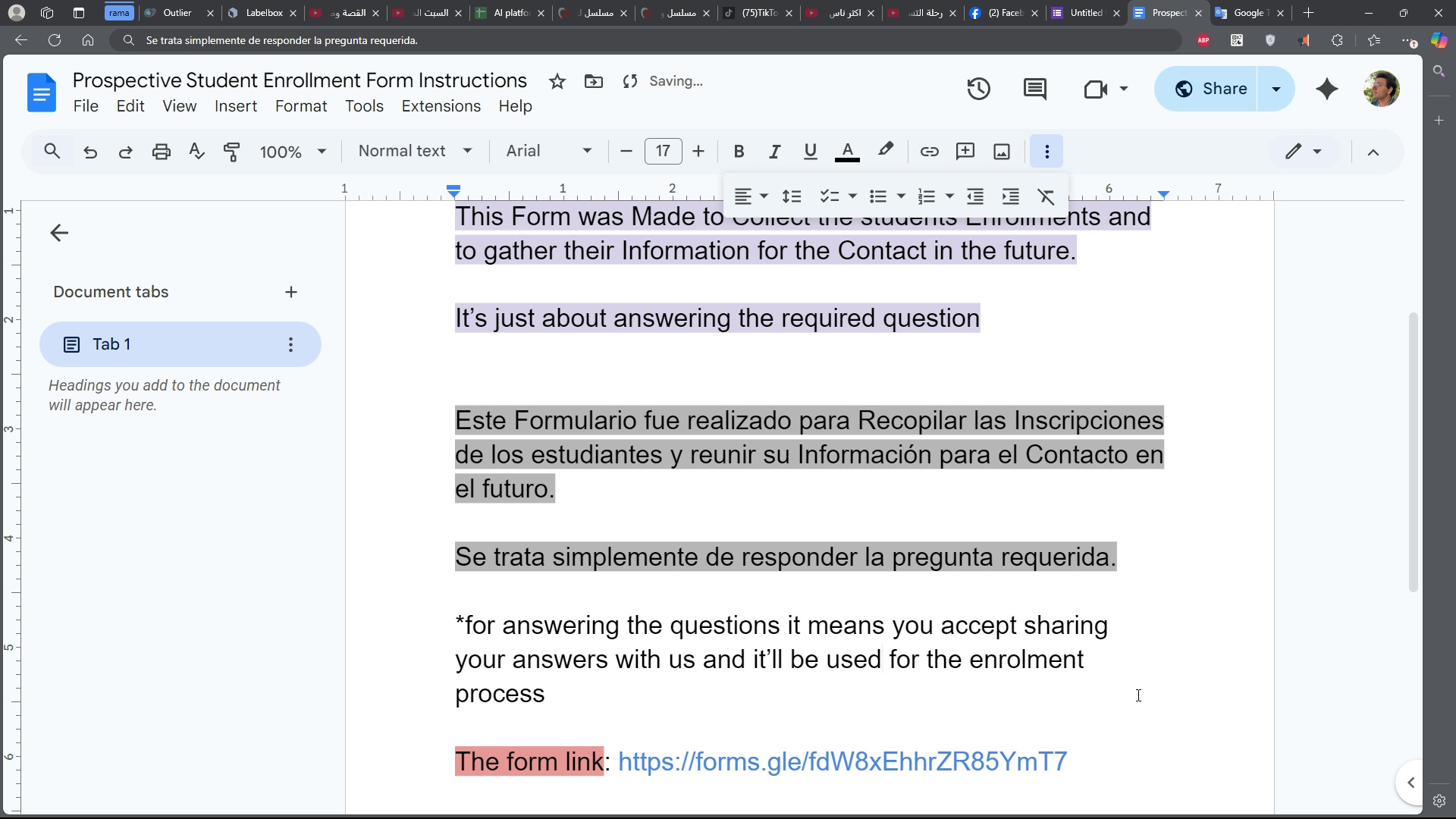 
scroll: coordinate [1061, 642], scroll_direction: up, amount: 5.0
 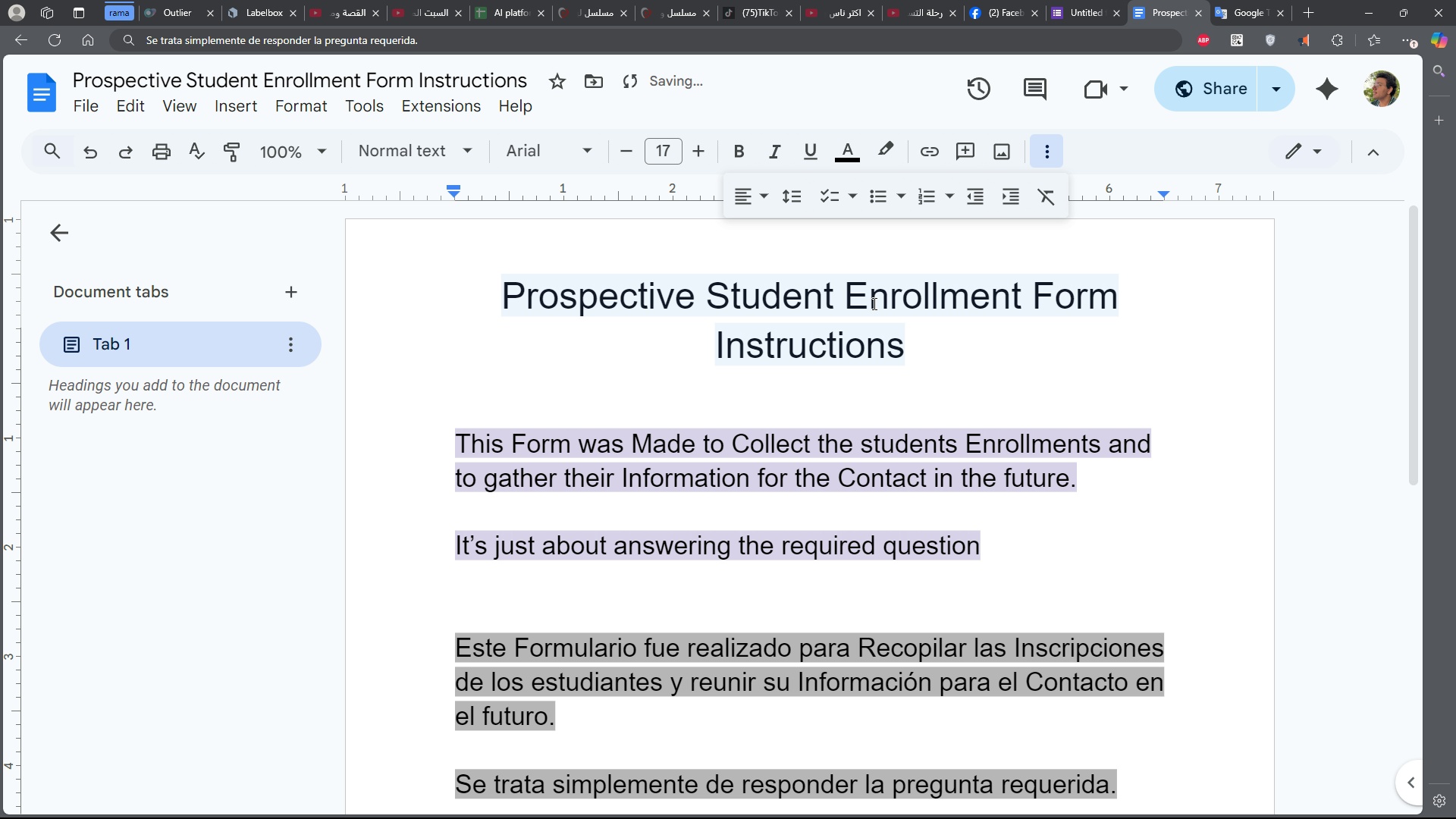 
left_click_drag(start_coordinate=[852, 303], to_coordinate=[976, 312])
 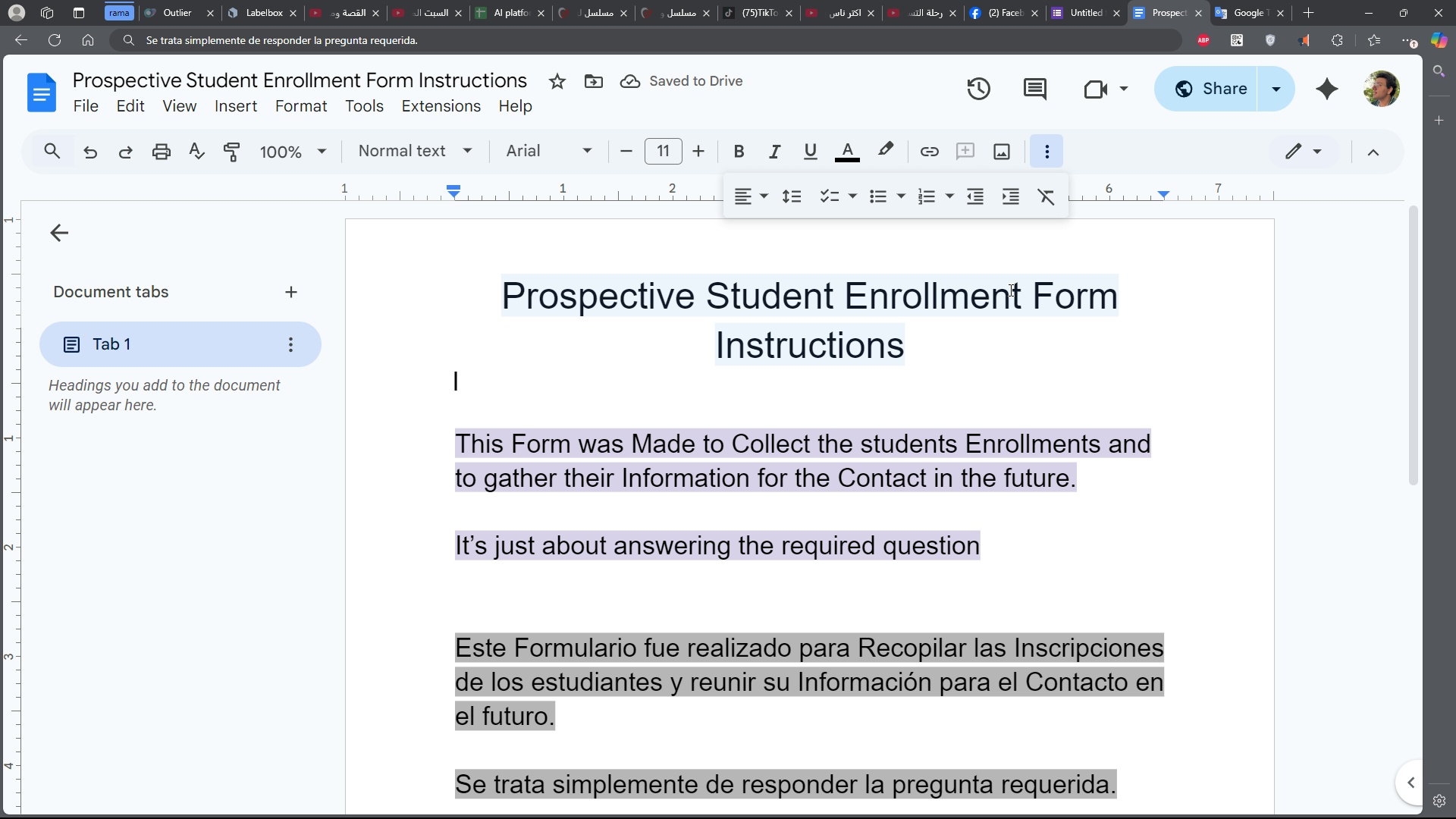 
left_click([1009, 290])
 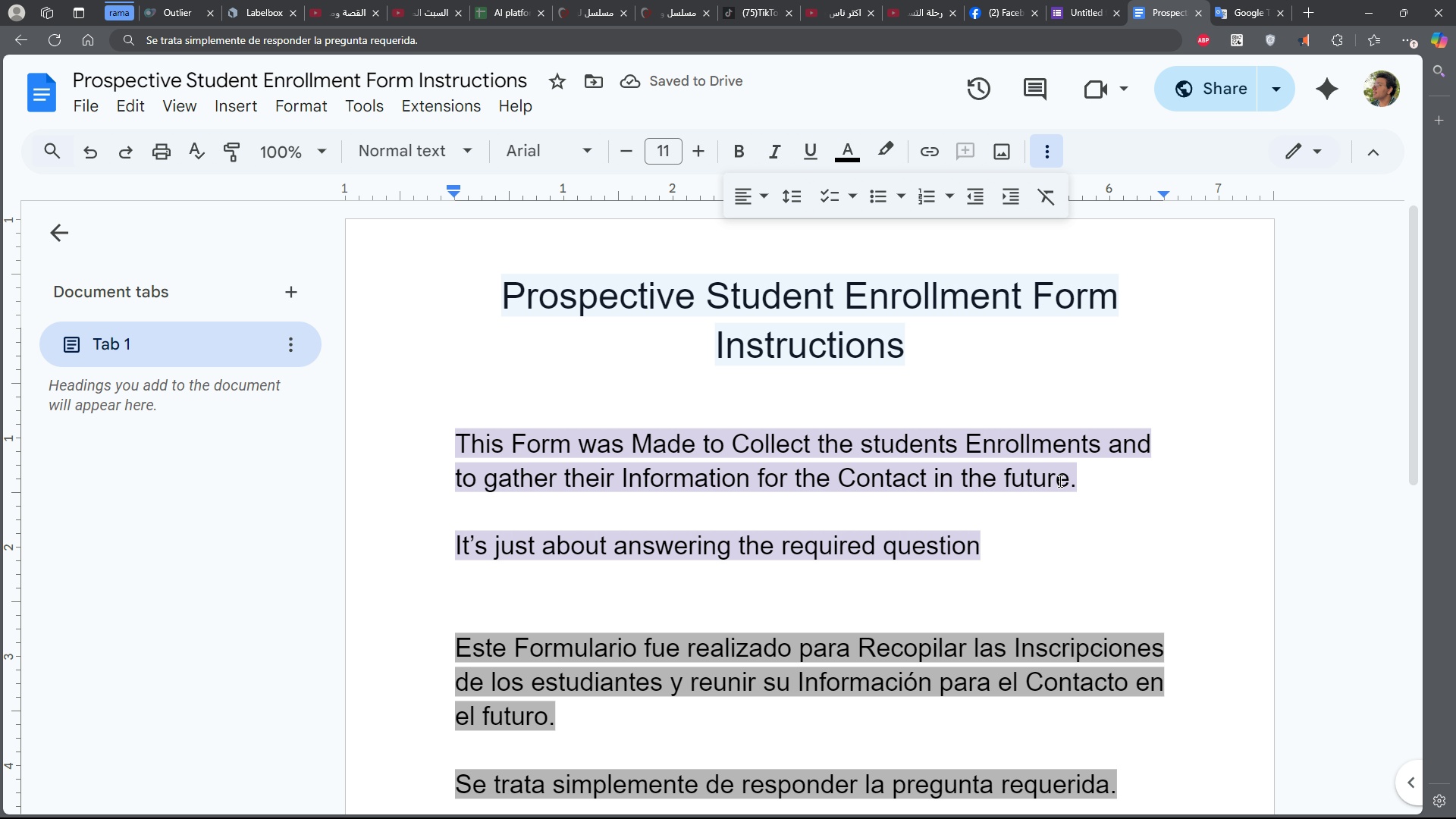 
scroll: coordinate [1066, 486], scroll_direction: down, amount: 4.0
 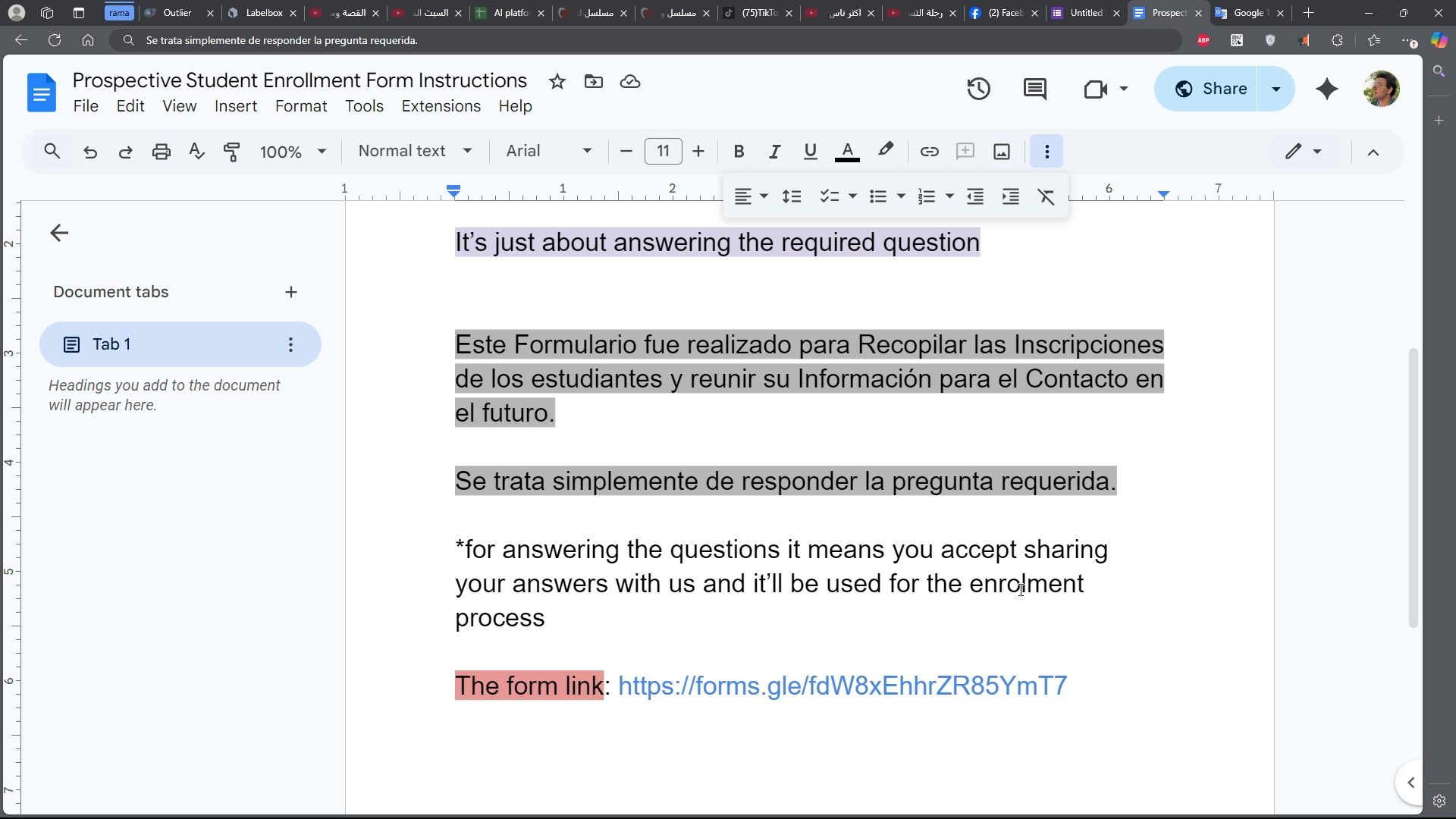 
left_click([1012, 587])
 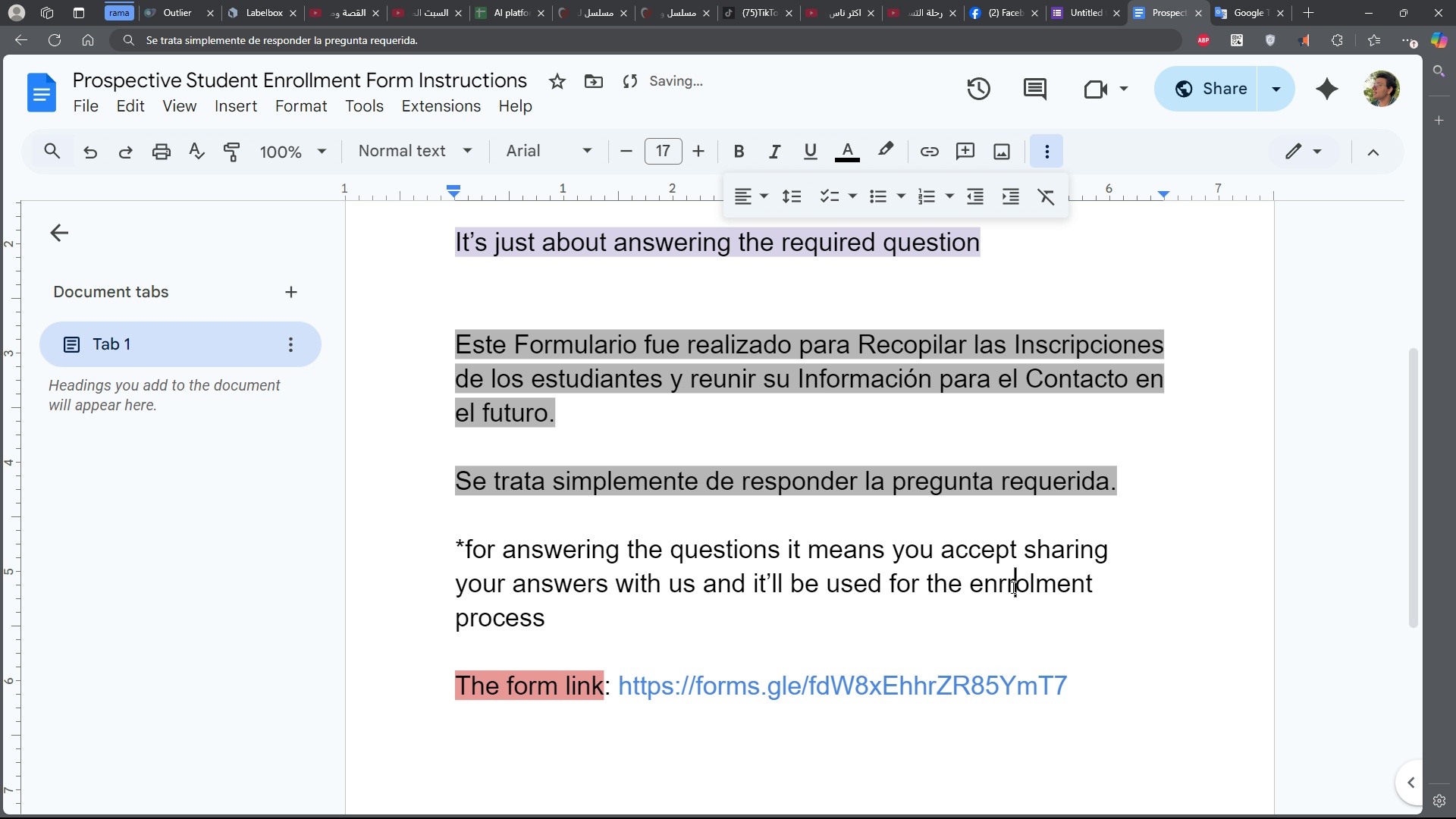 
key(R)
 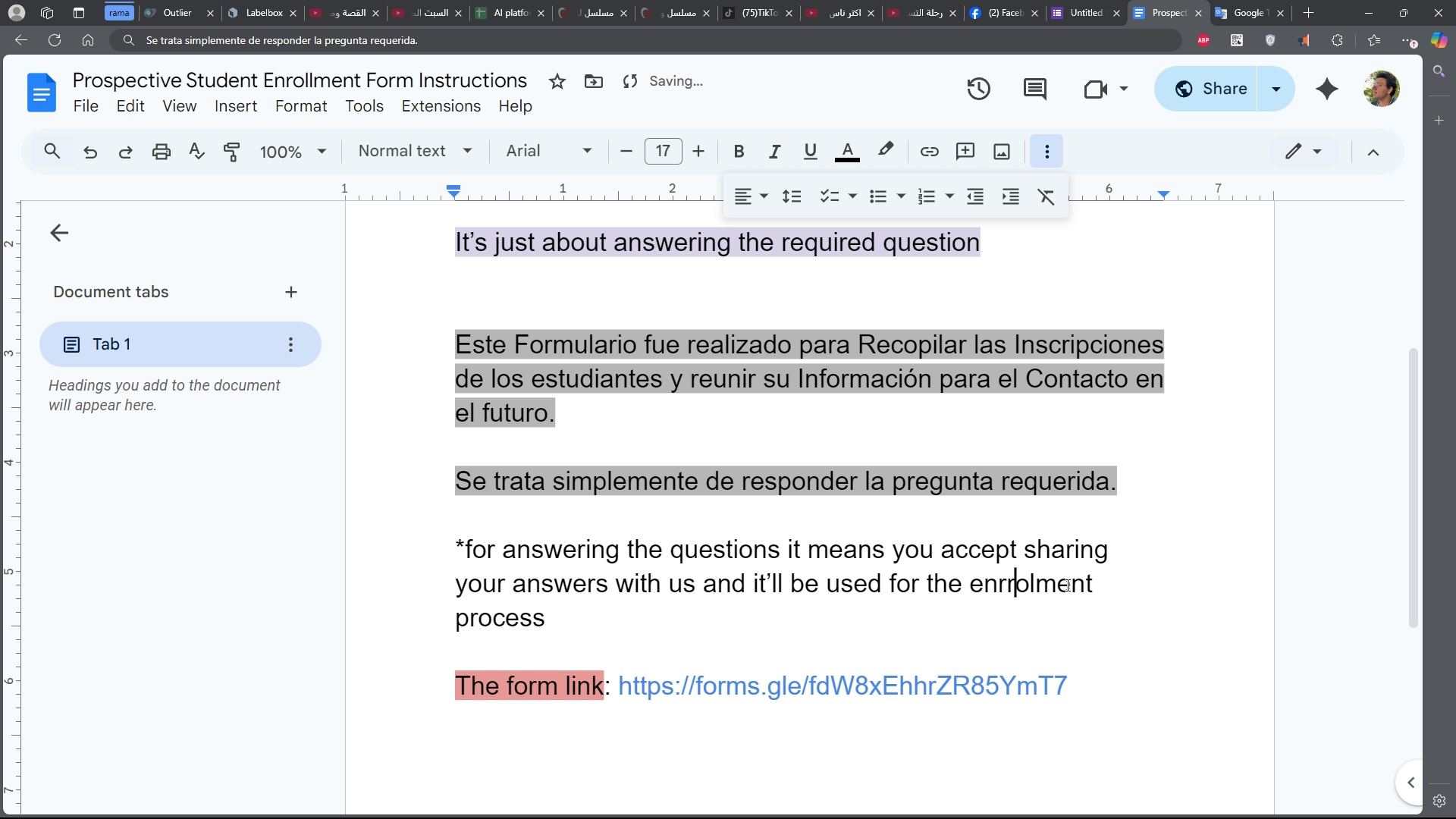 
scroll: coordinate [1067, 585], scroll_direction: up, amount: 5.0
 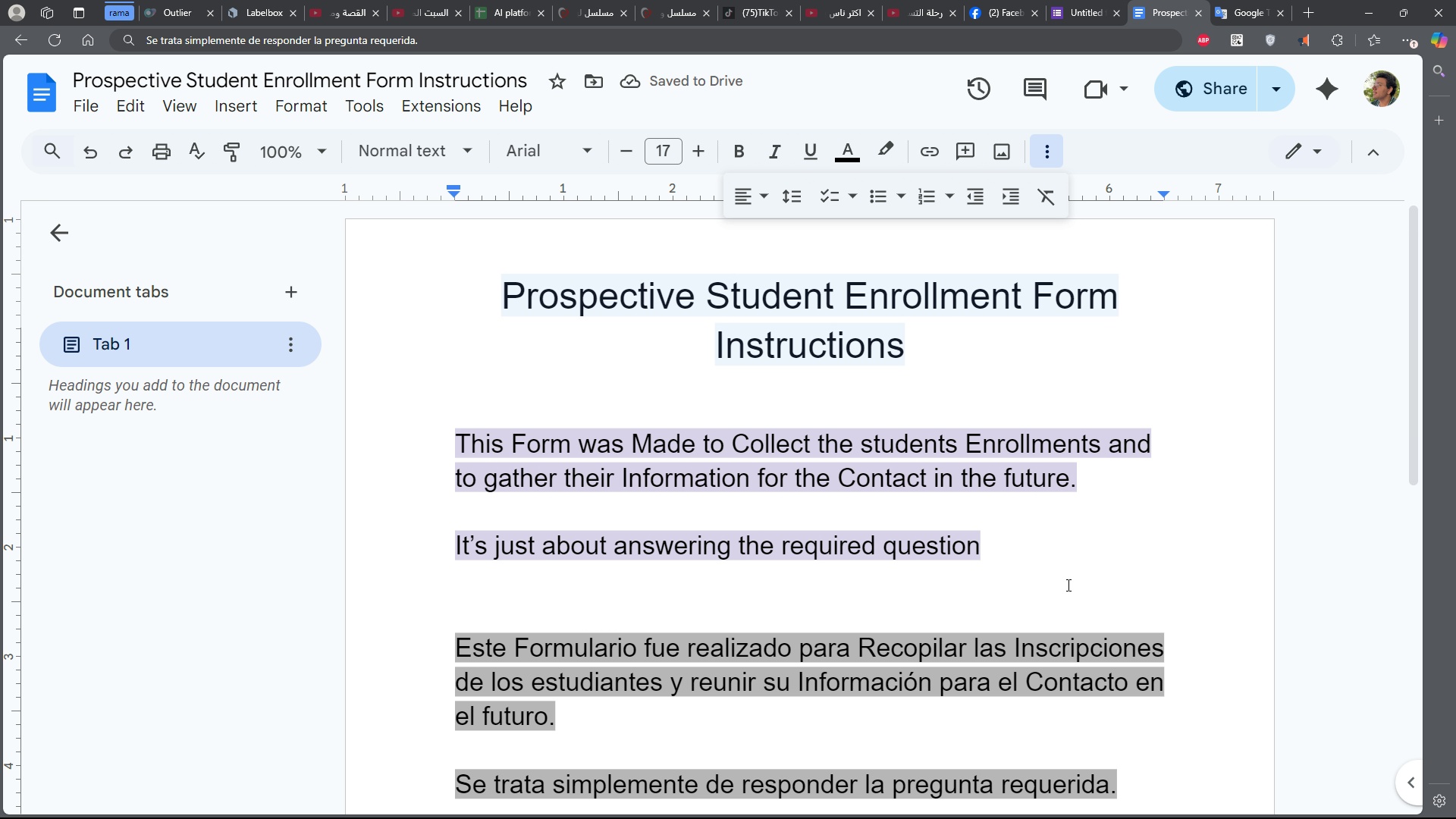 
scroll: coordinate [1067, 585], scroll_direction: down, amount: 3.0
 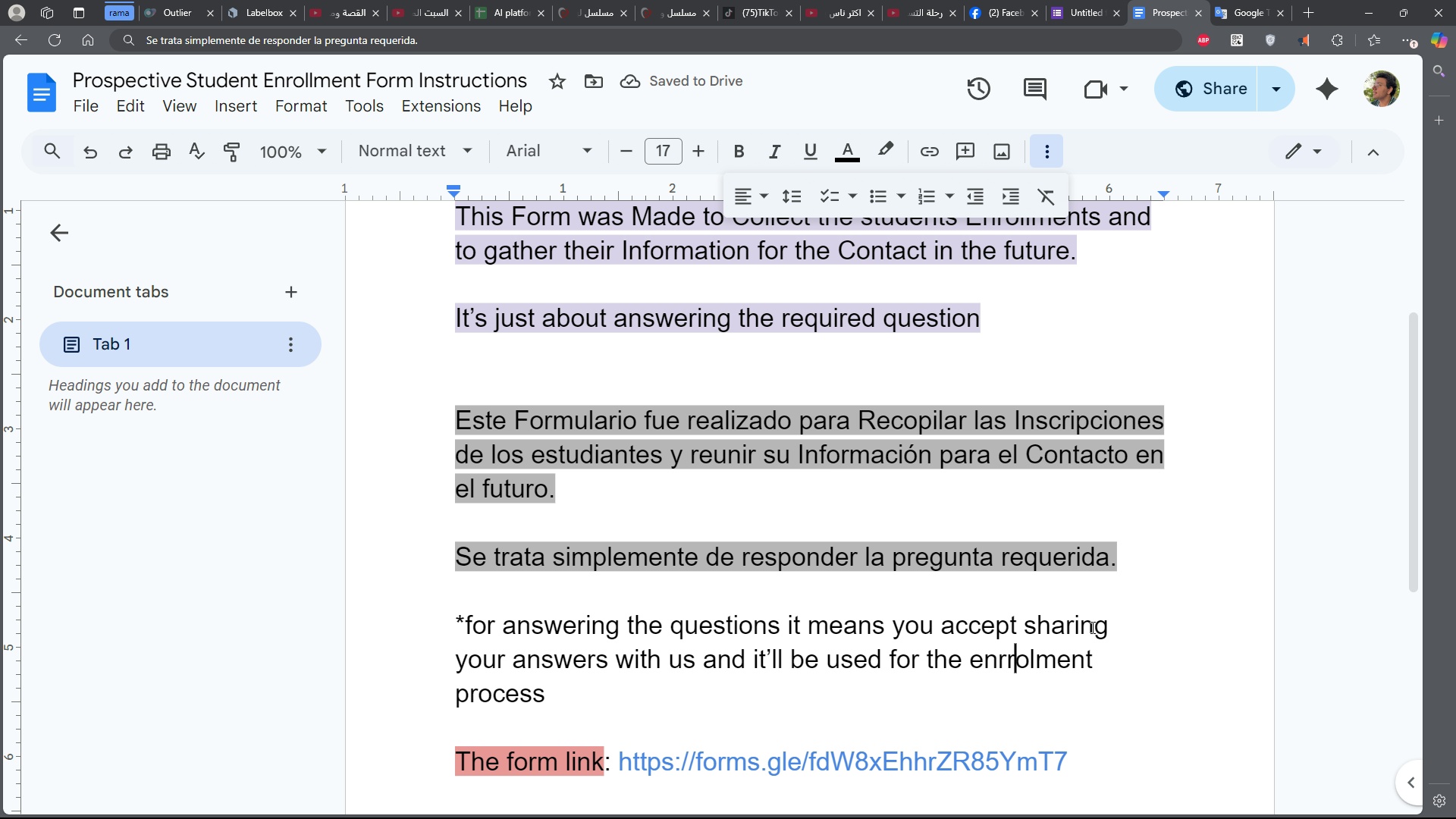 
left_click_drag(start_coordinate=[1094, 660], to_coordinate=[968, 657])
 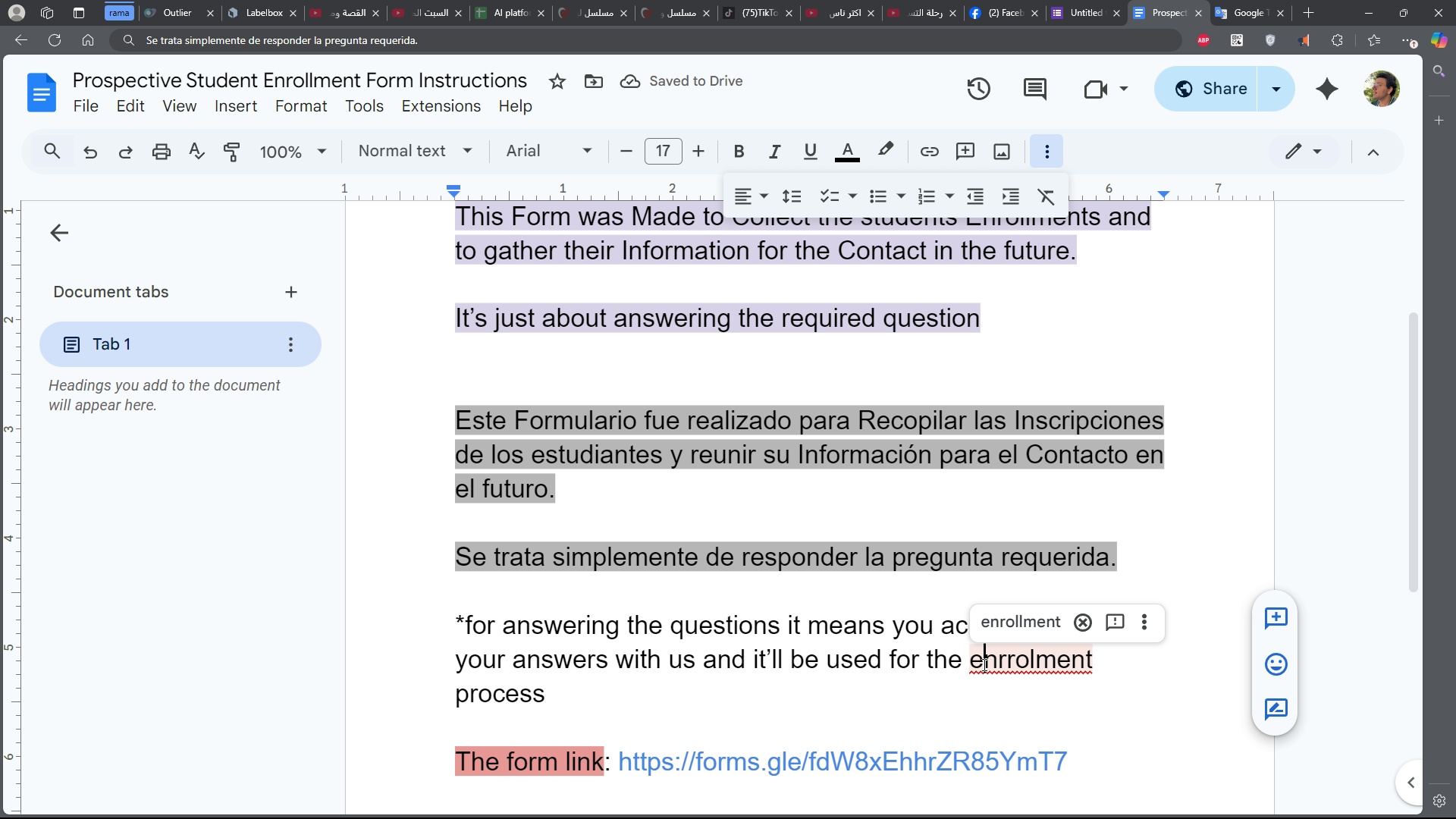 
left_click([983, 664])
 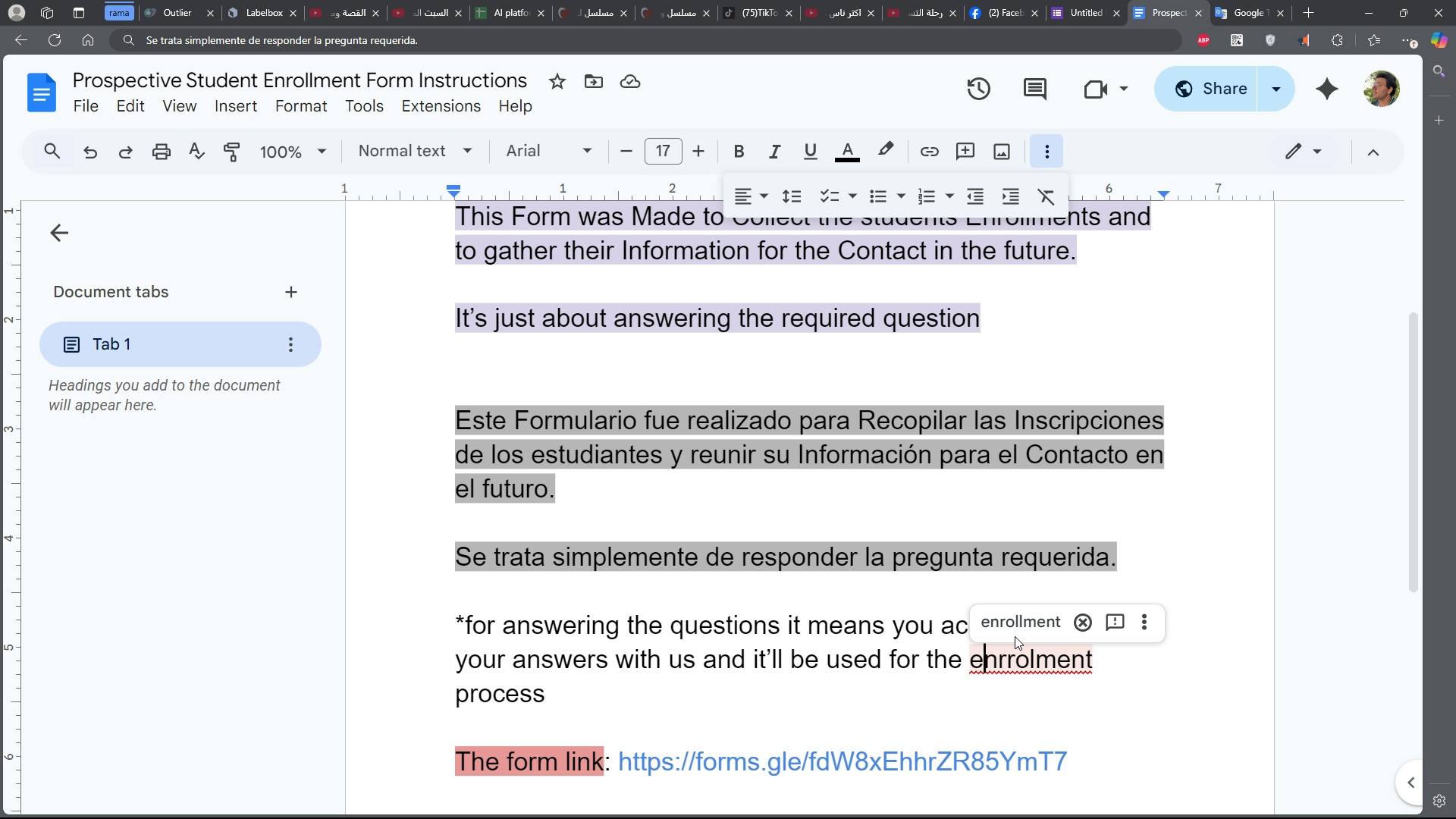 
double_click([1023, 627])
 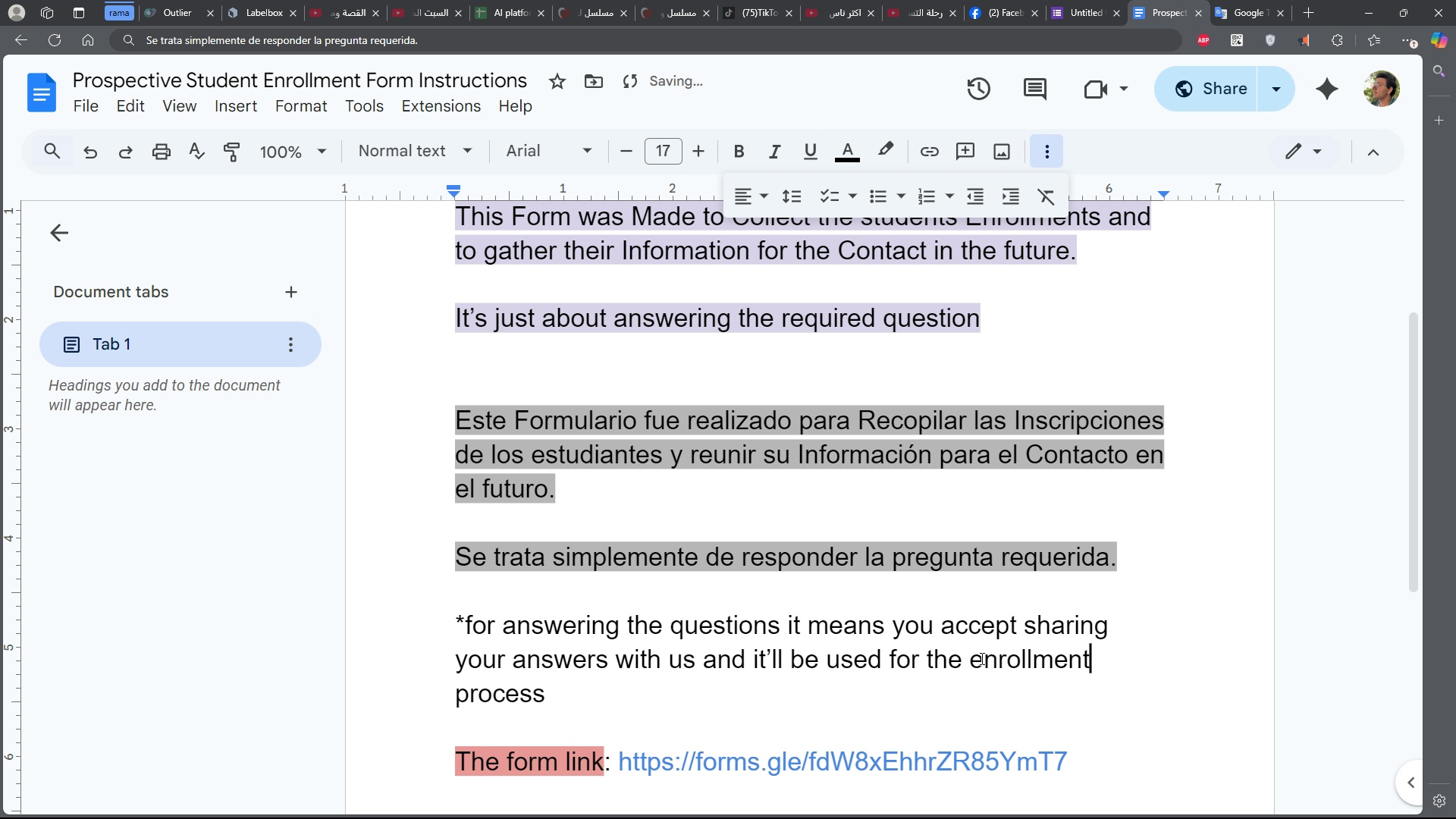 
left_click([982, 658])
 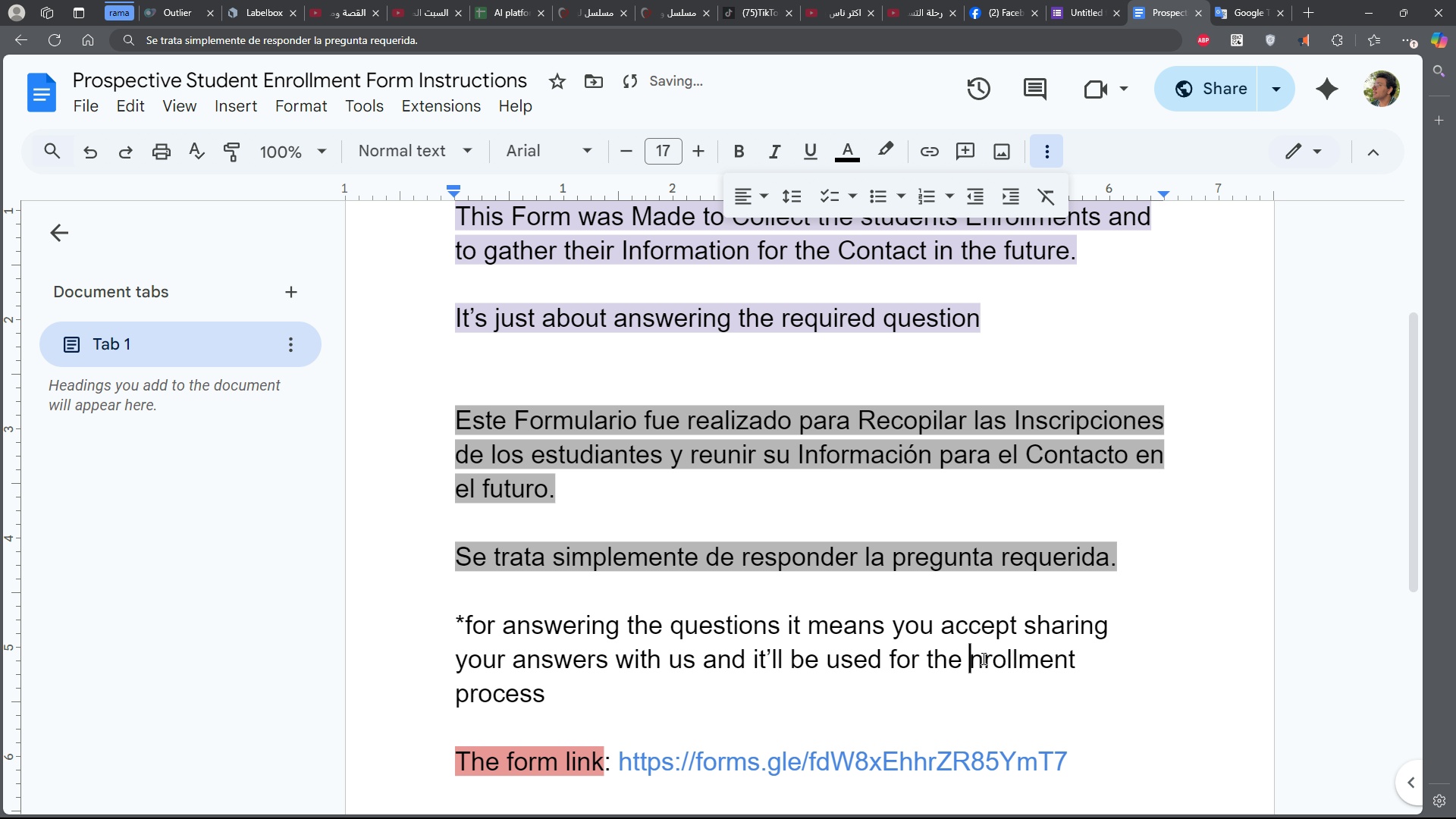 
key(Backspace)
 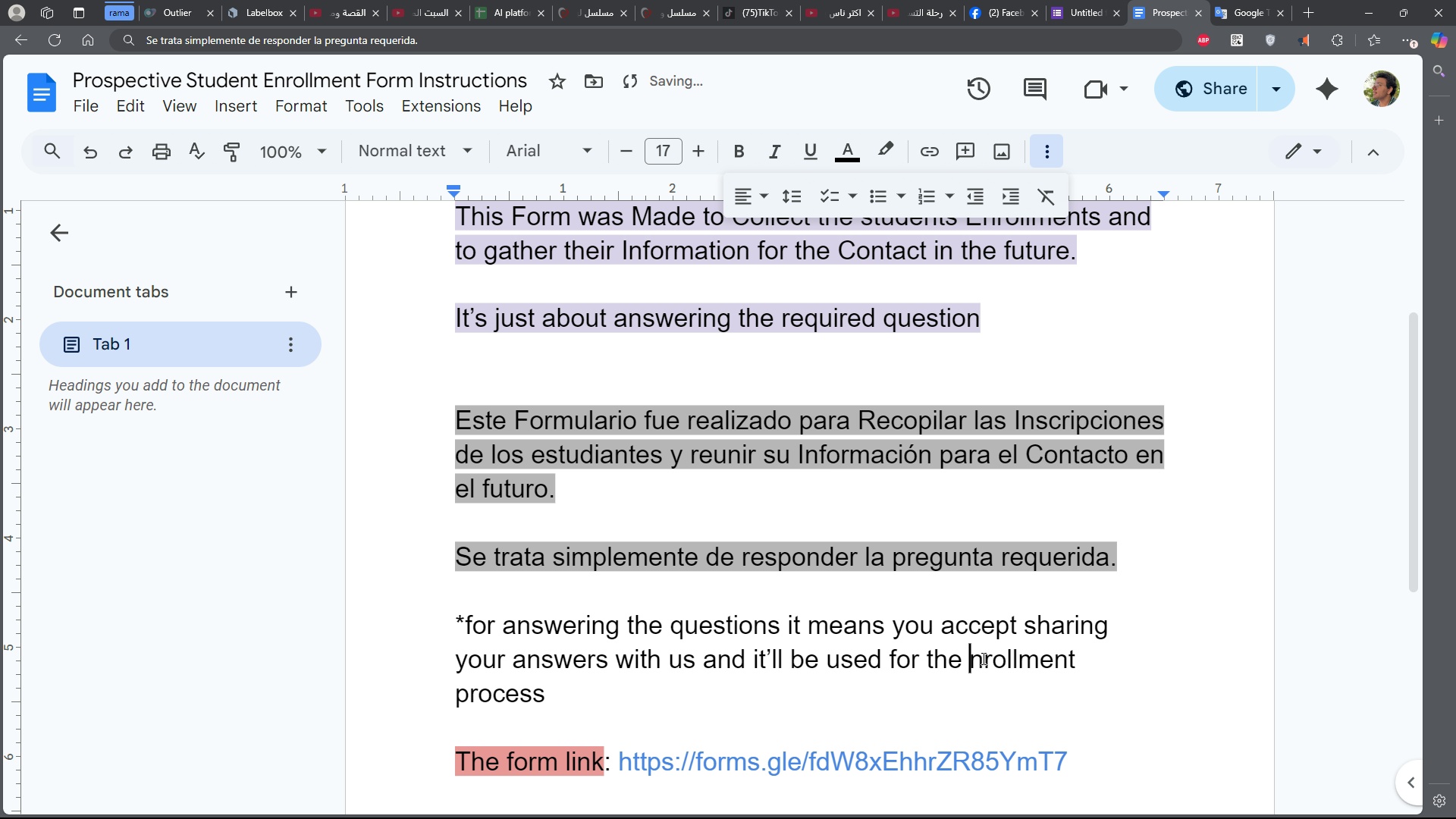 
key(Shift+ShiftLeft)
 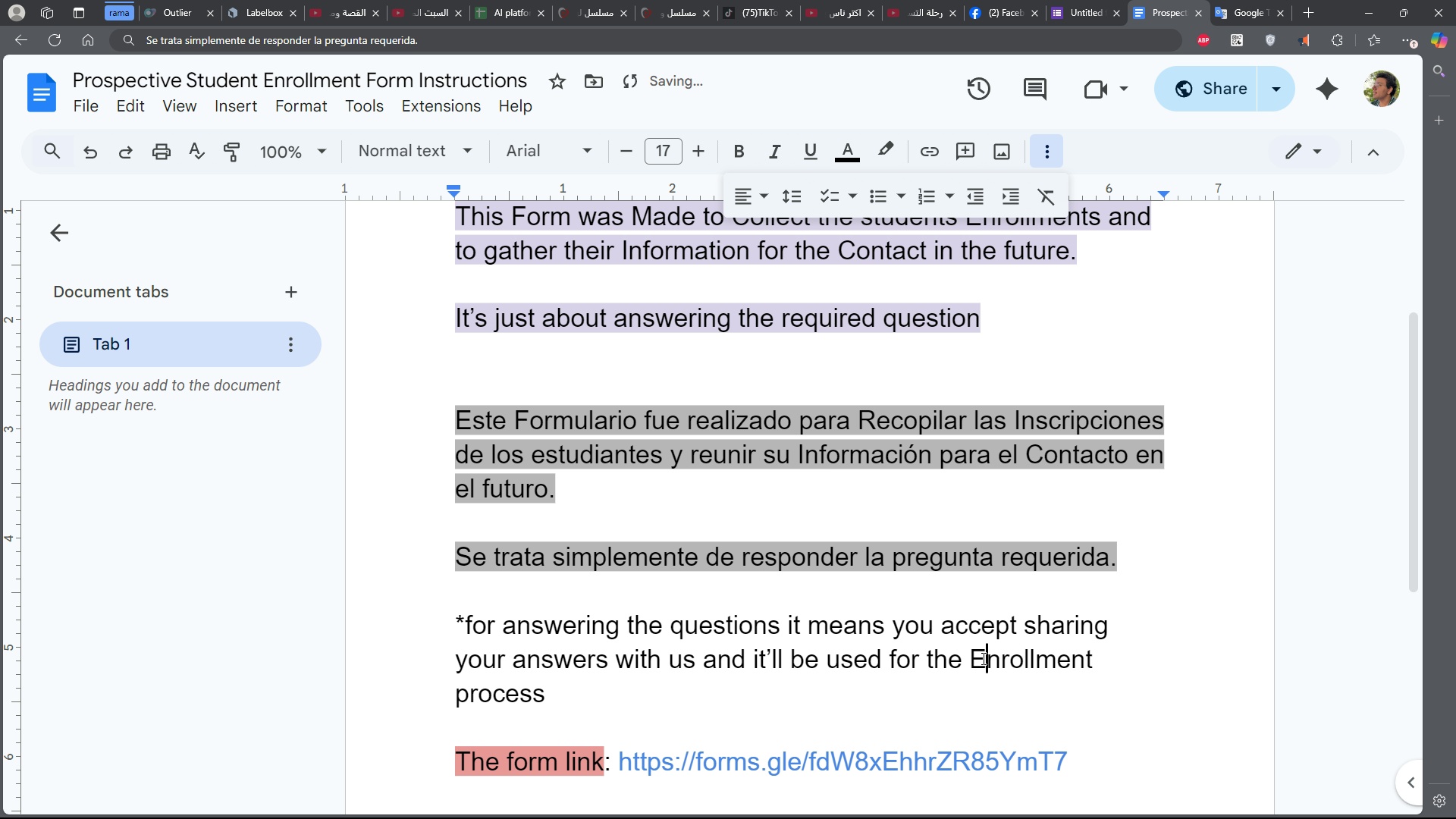 
key(Shift+E)
 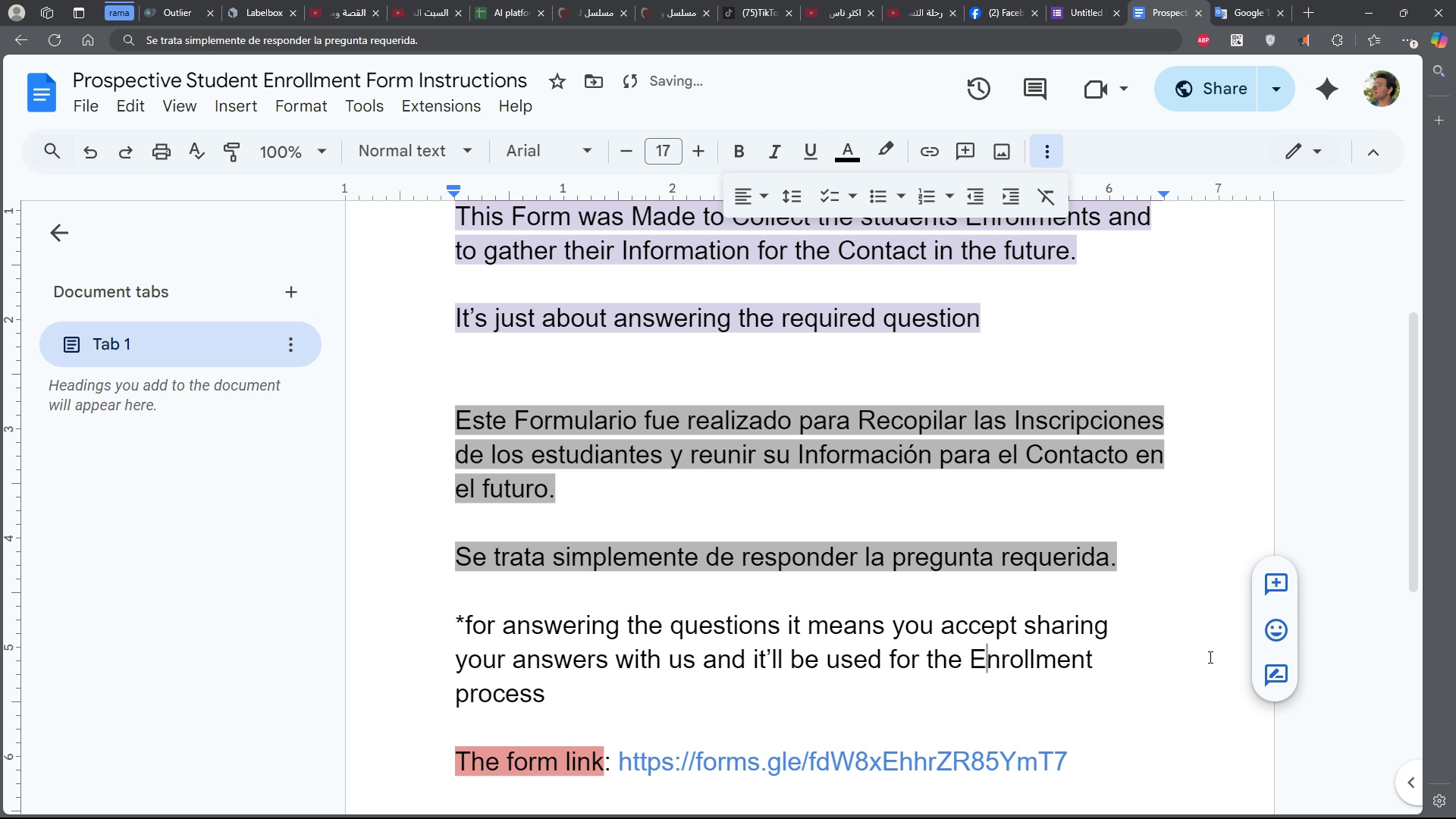 
scroll: coordinate [911, 496], scroll_direction: up, amount: 8.0
 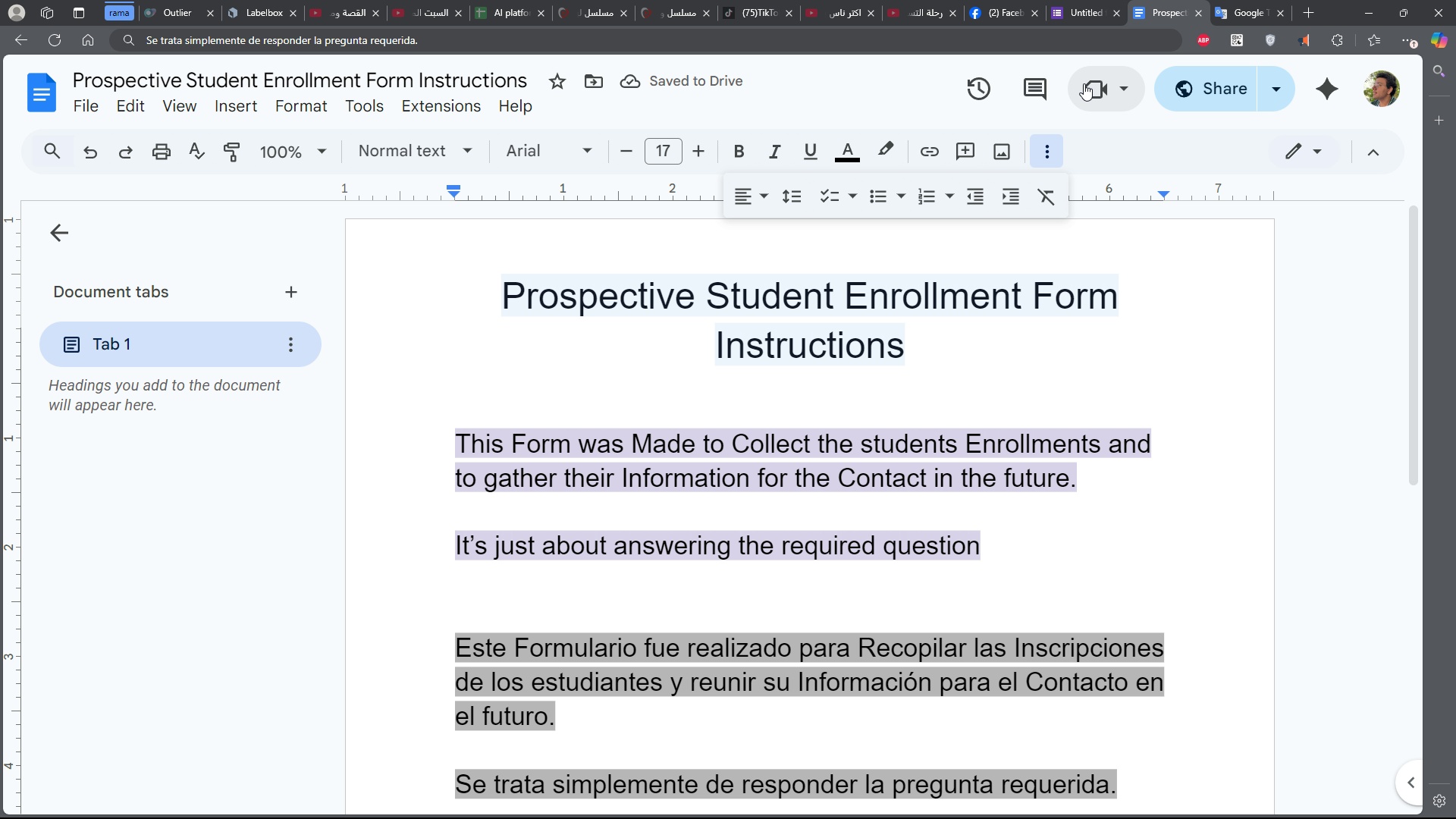 
left_click([1081, 0])
 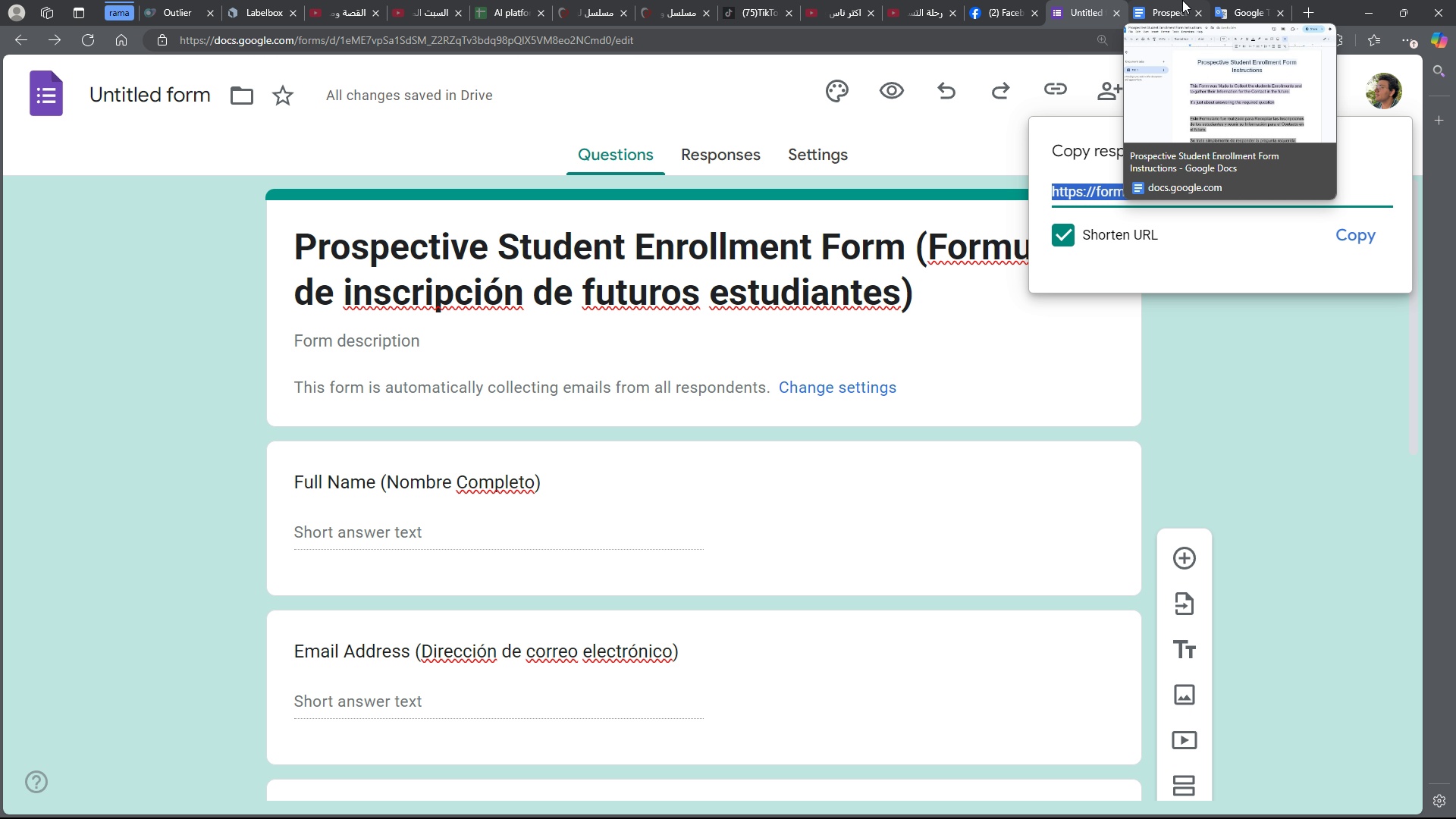 
left_click([1182, 0])
 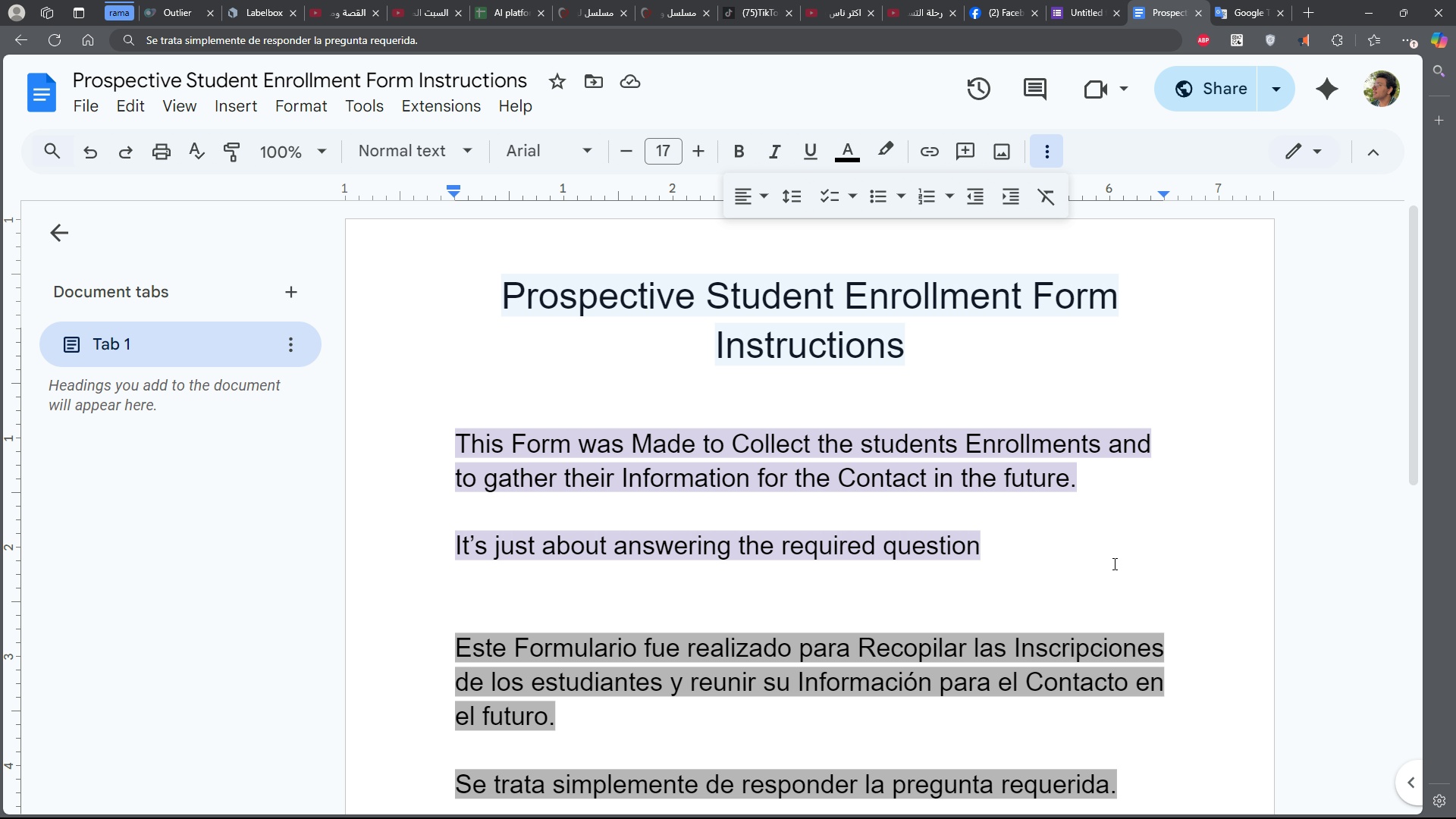 
scroll: coordinate [1113, 564], scroll_direction: down, amount: 5.0
 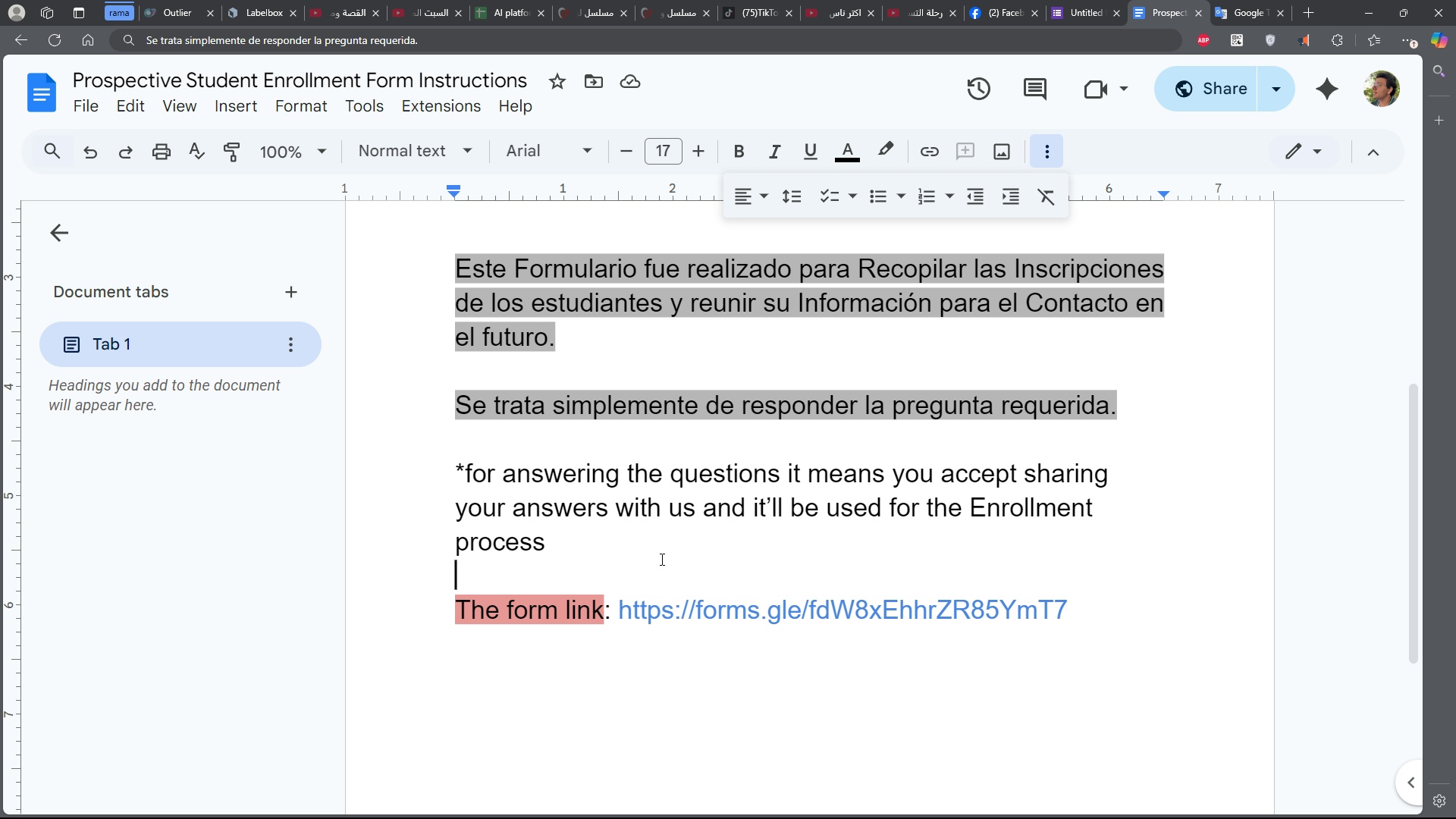 
double_click([650, 554])
 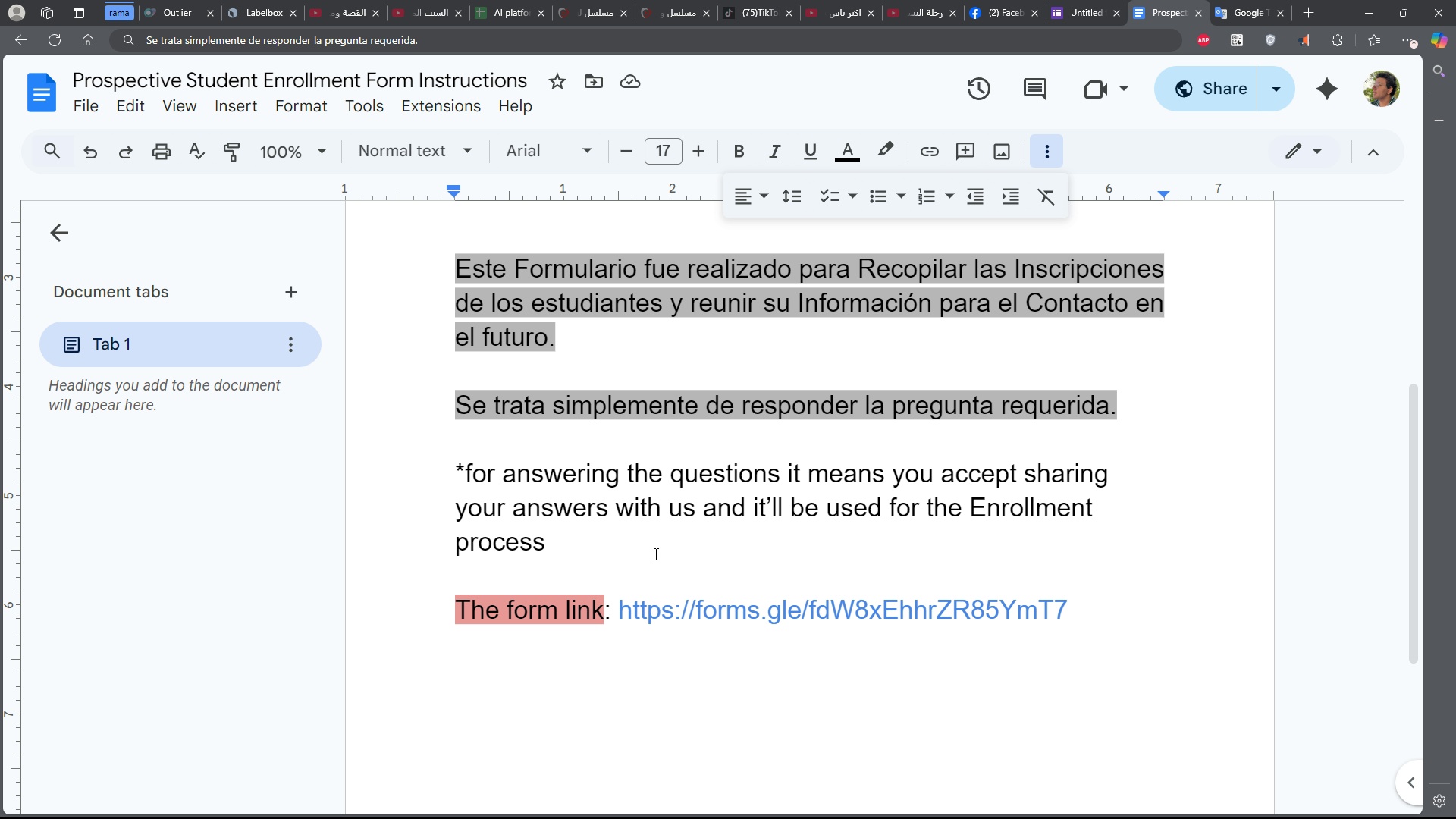 
key(NumpadMultiply)
 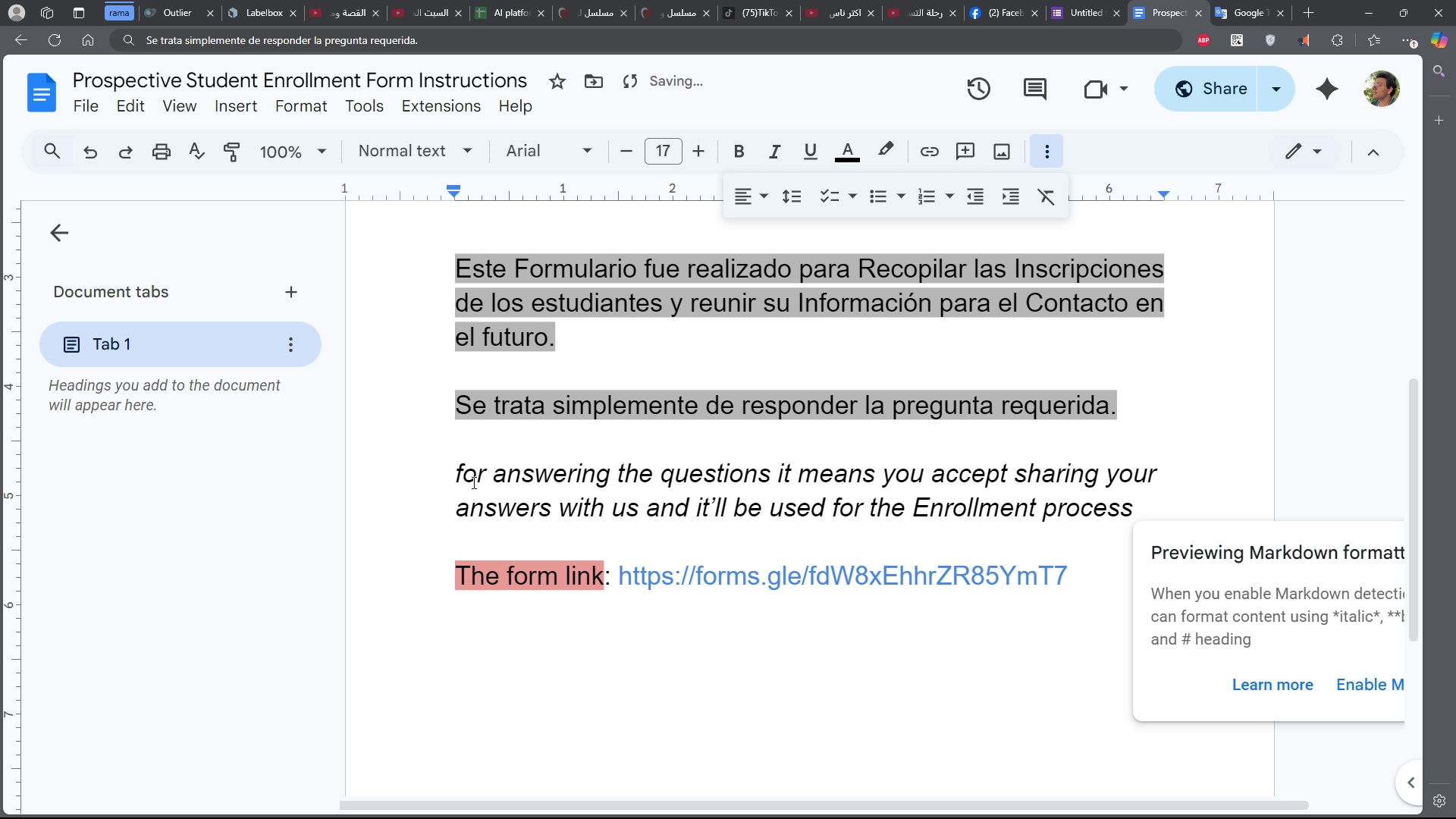 
left_click_drag(start_coordinate=[457, 468], to_coordinate=[1168, 504])
 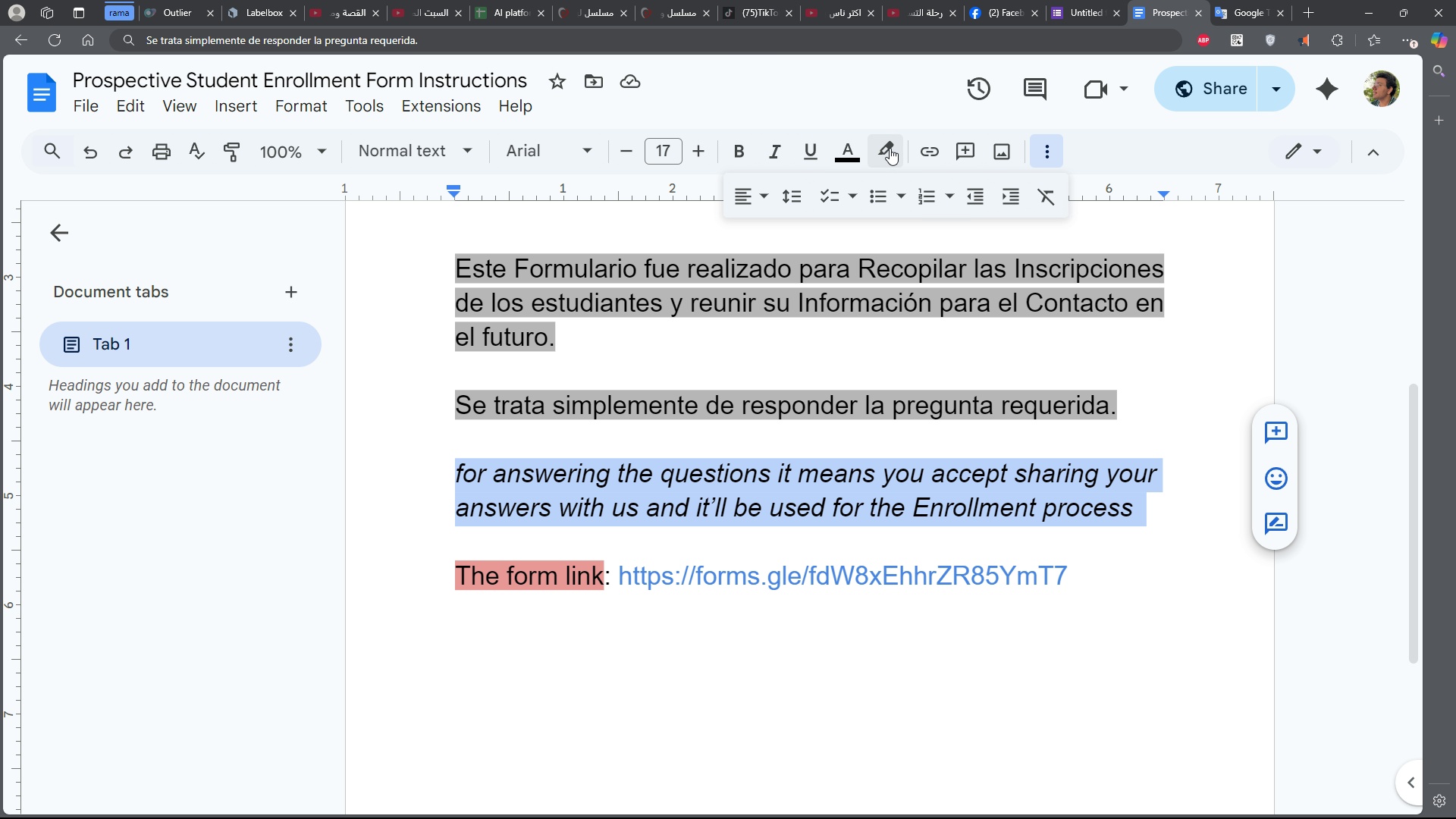 
left_click([890, 148])
 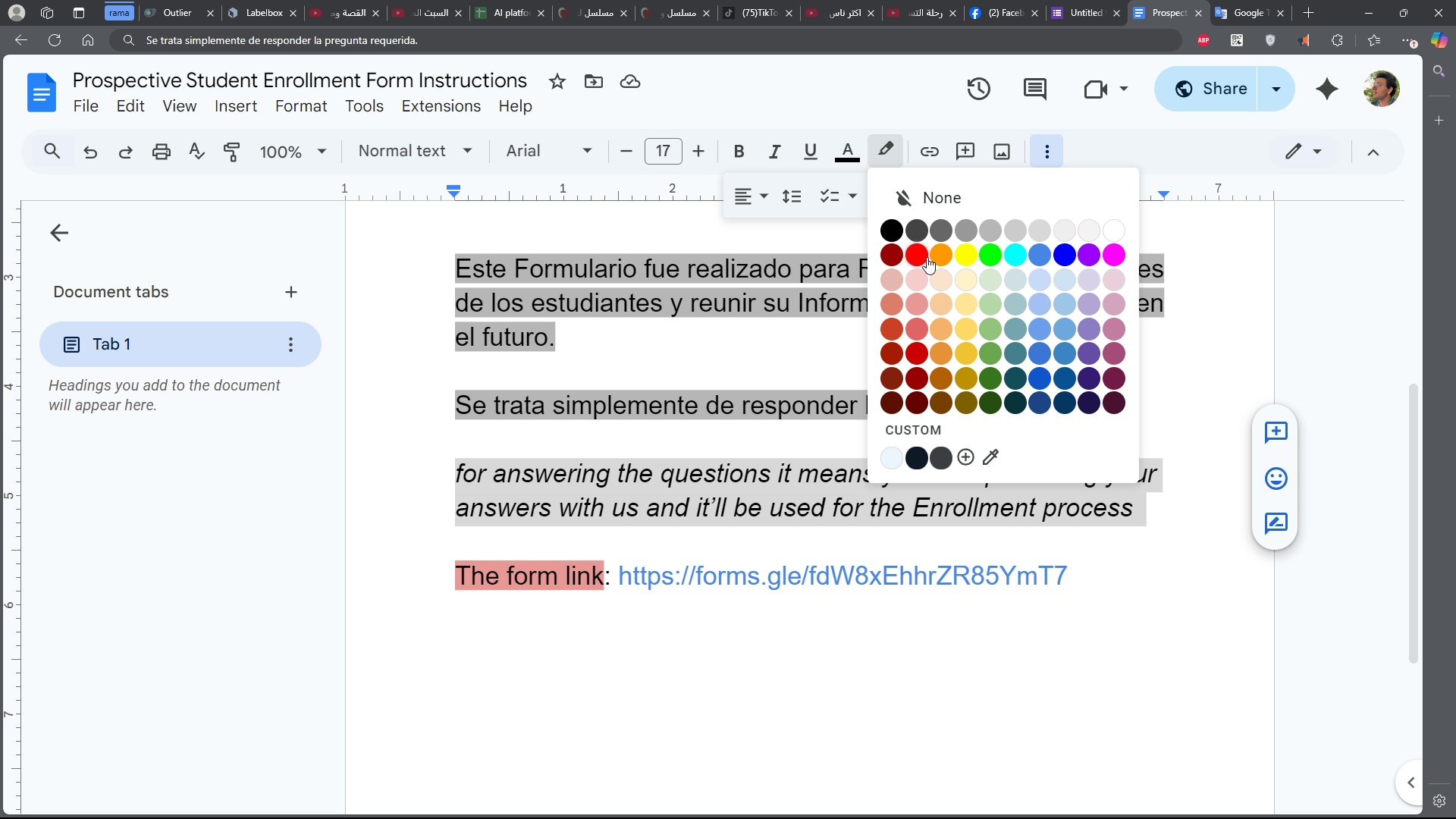 
left_click([924, 254])
 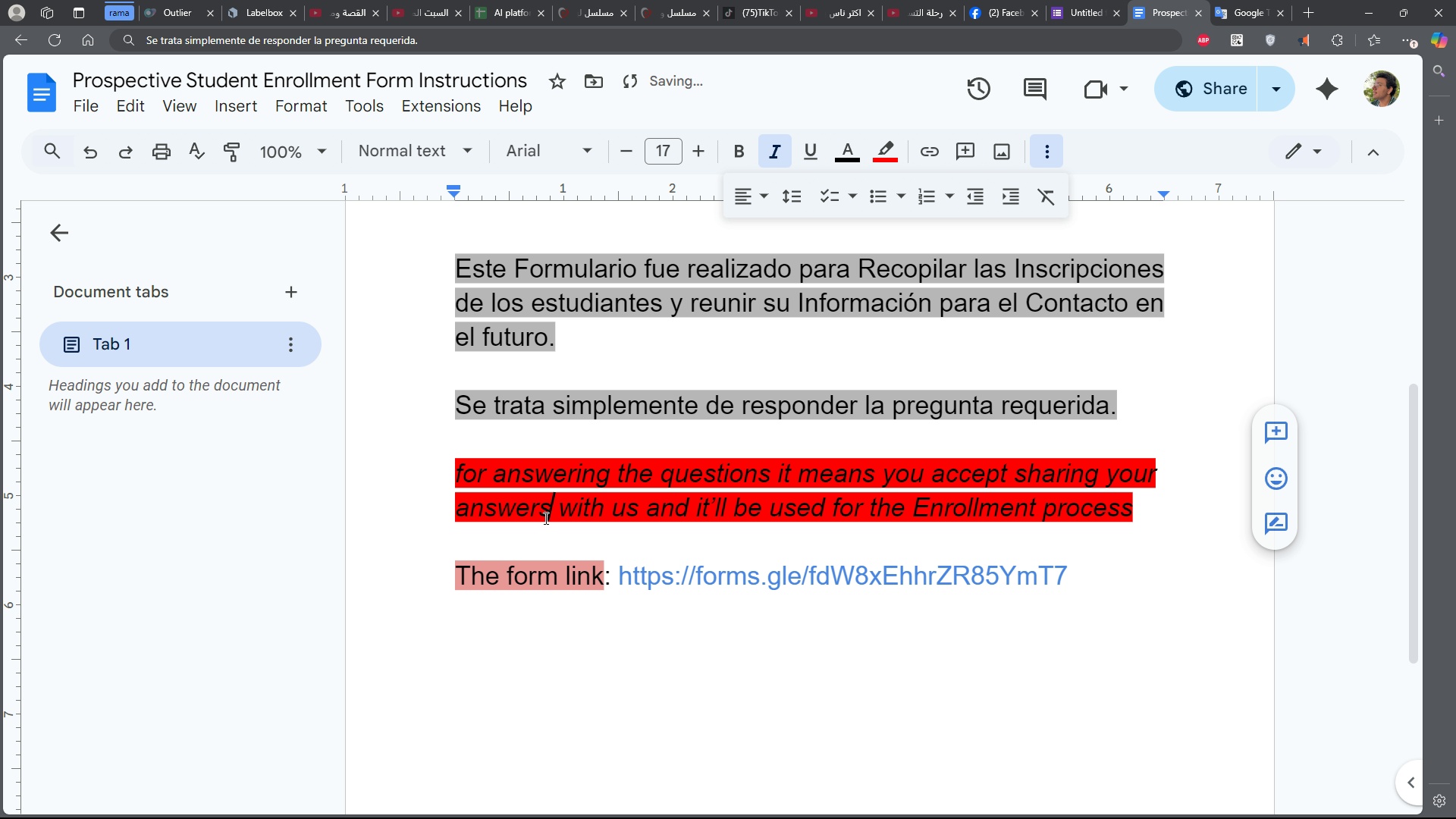 
left_click([544, 517])
 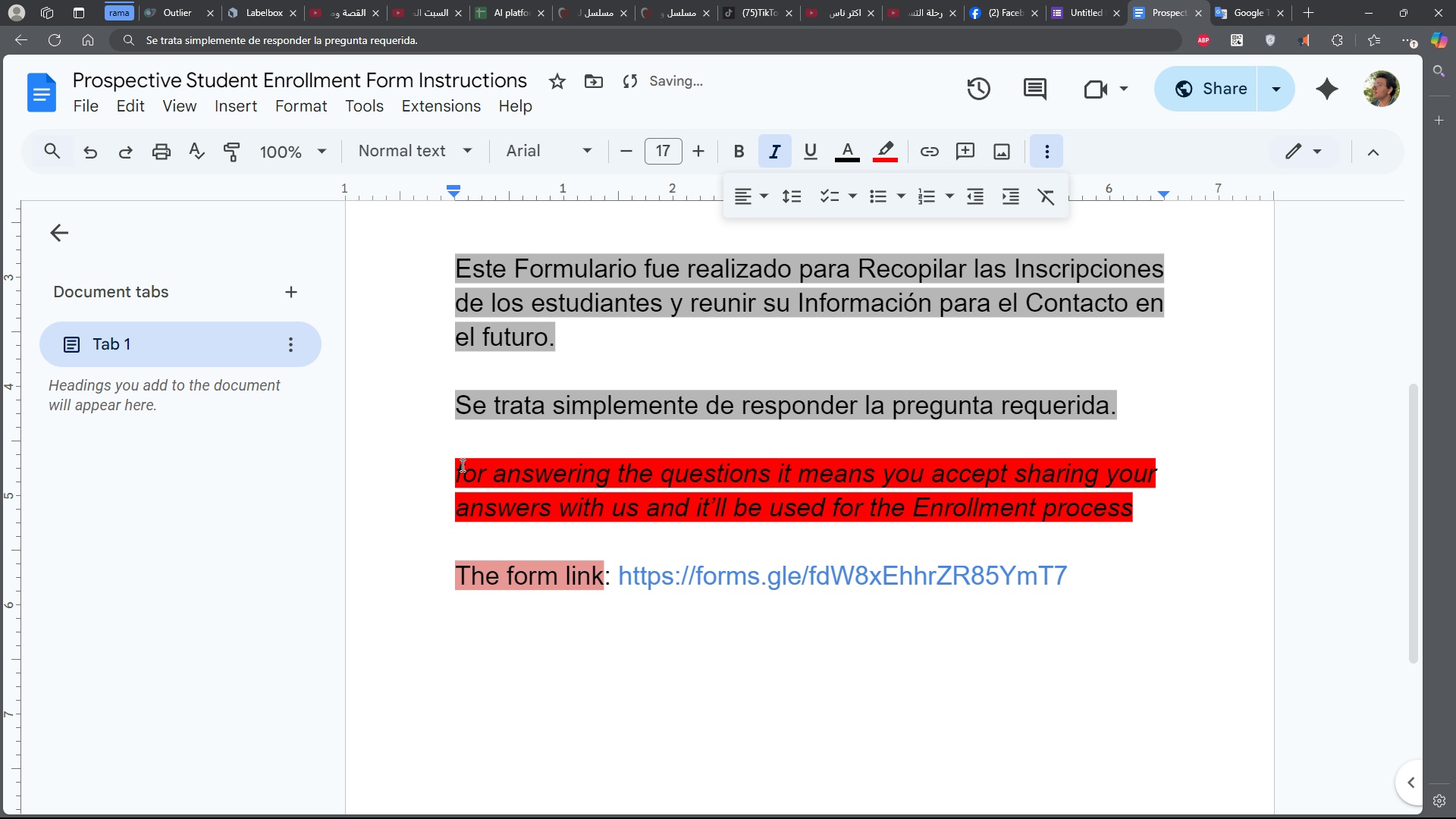 
left_click_drag(start_coordinate=[453, 463], to_coordinate=[1134, 500])
 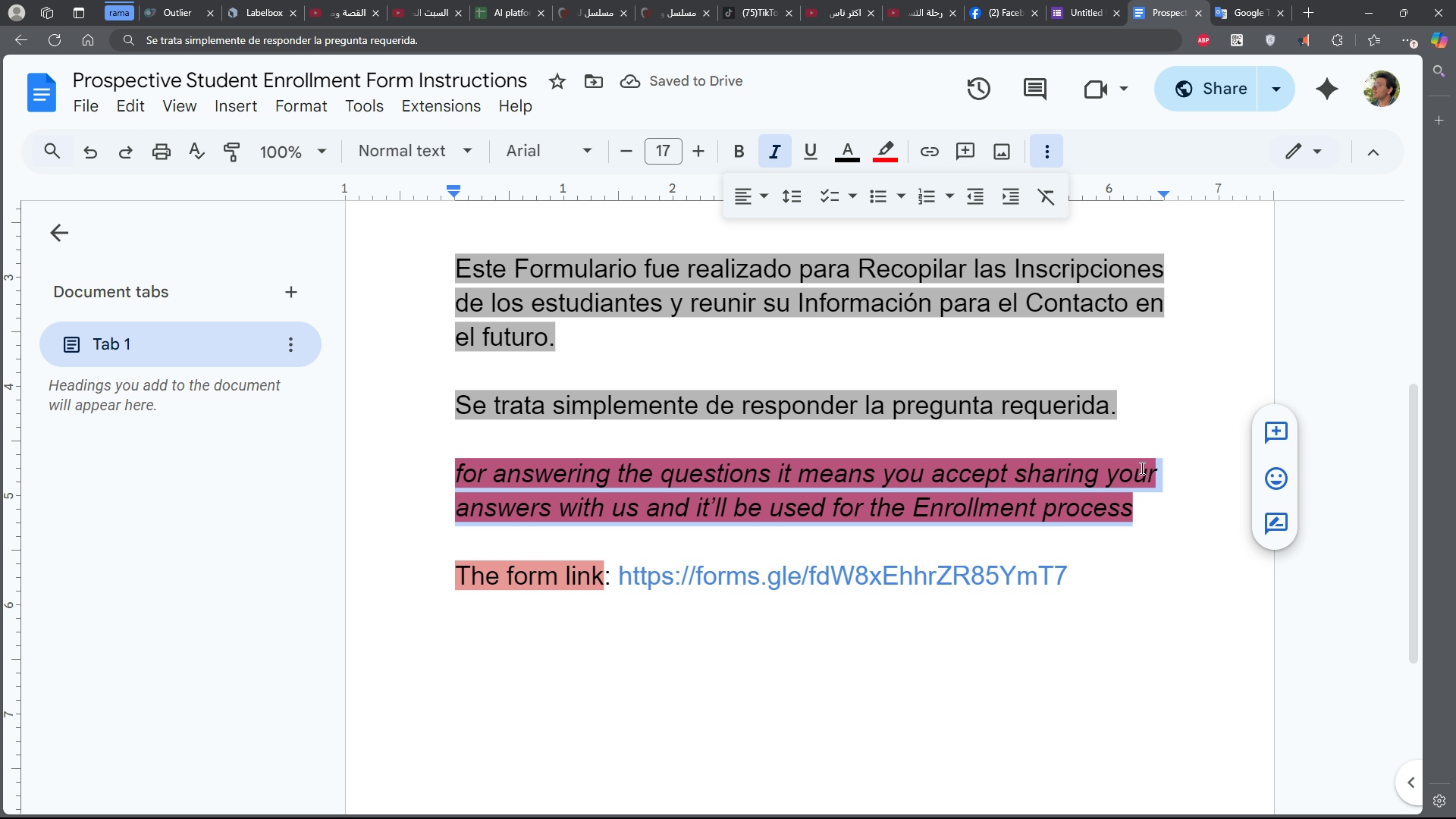 
key(Control+C)
 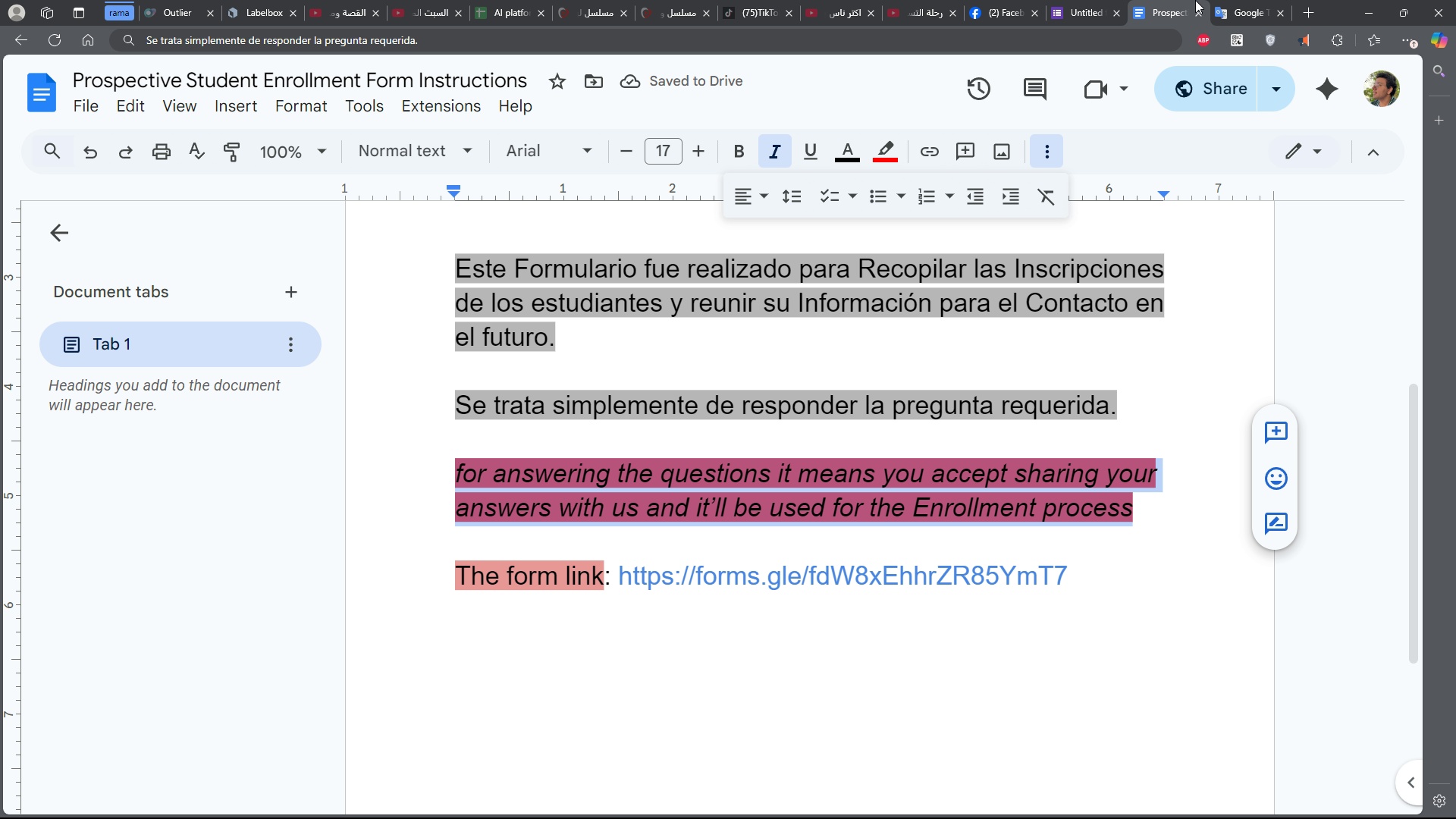 
key(Control+C)
 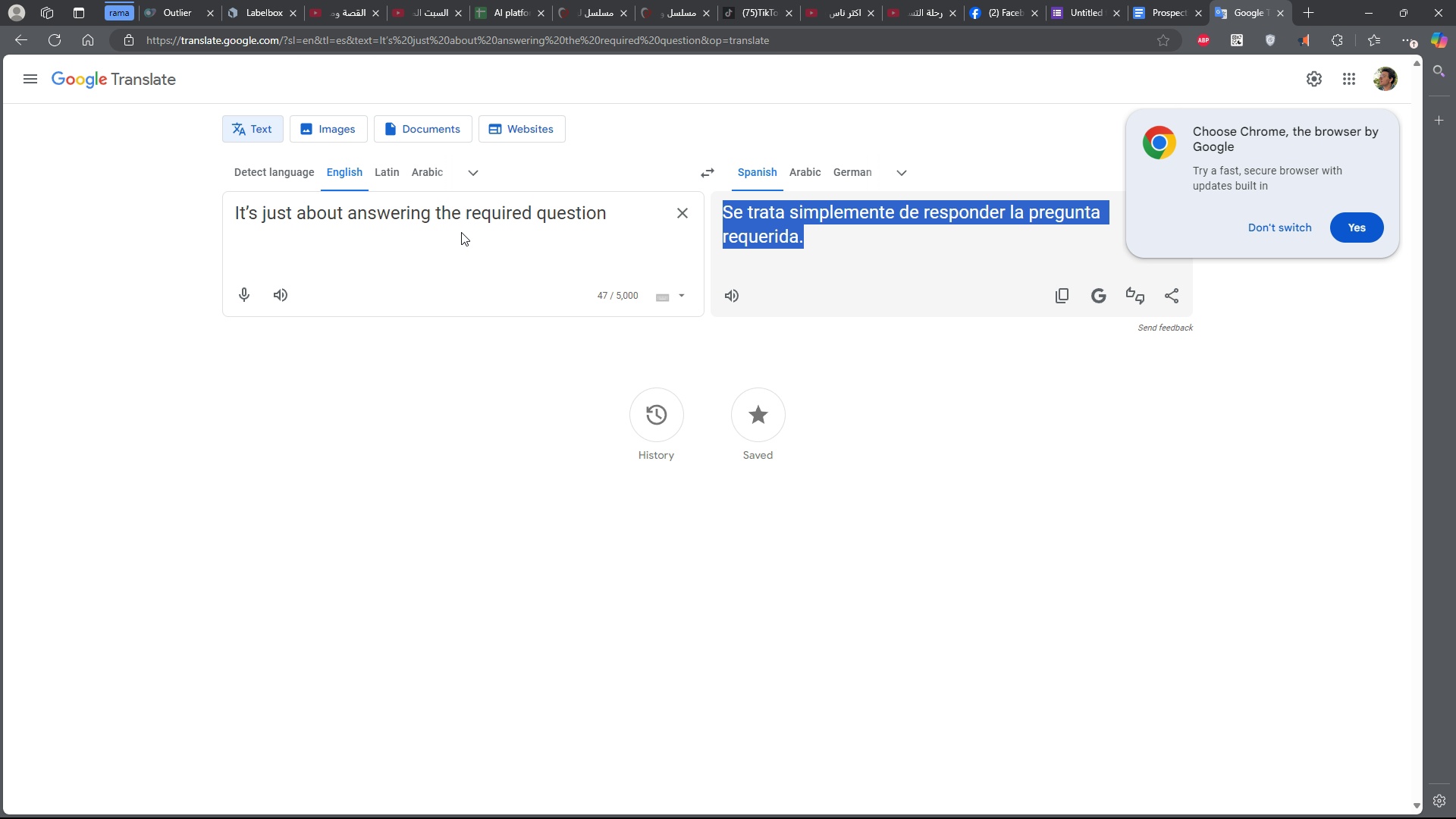 
left_click([459, 232])
 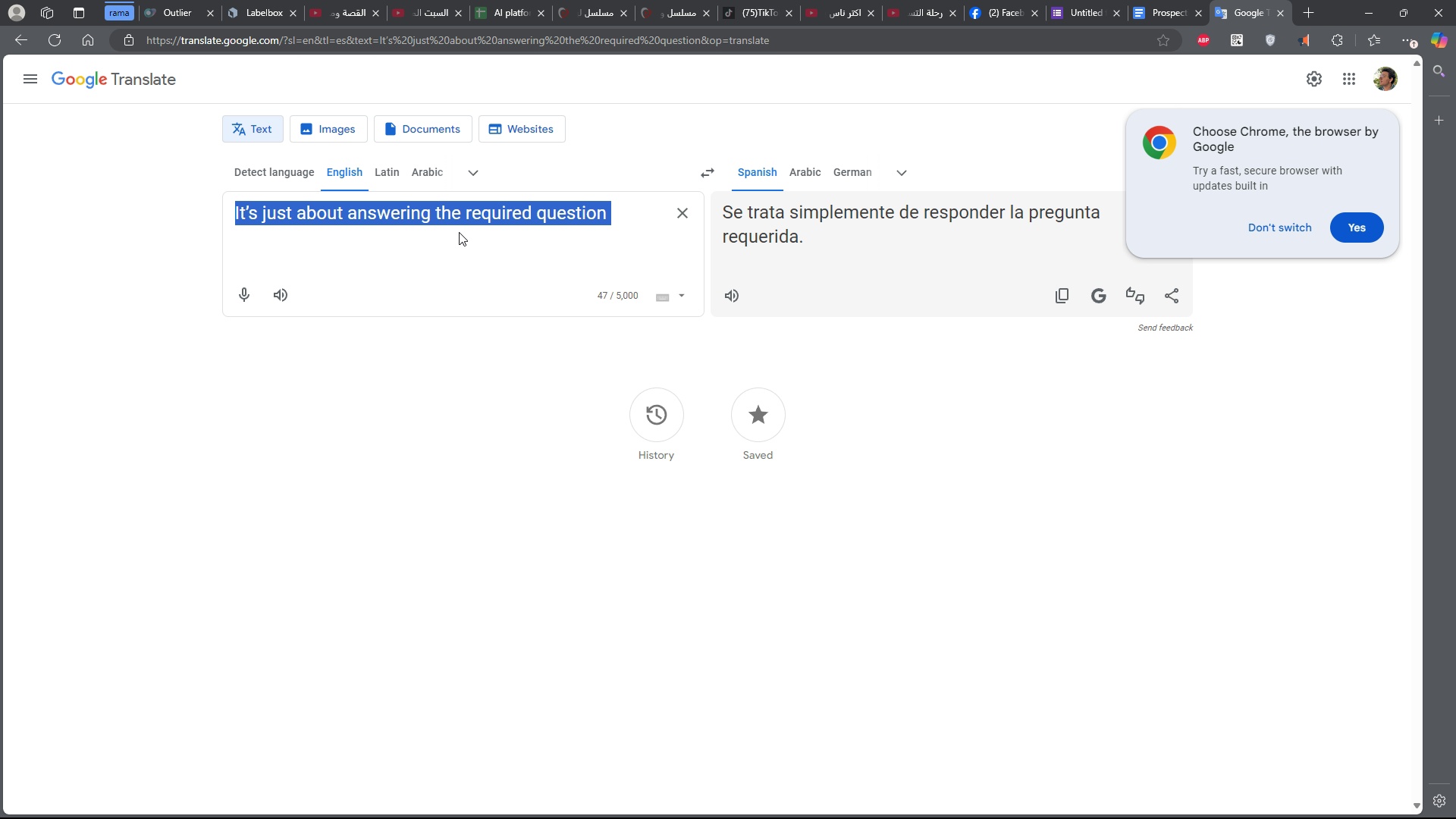 
key(Control+A)
 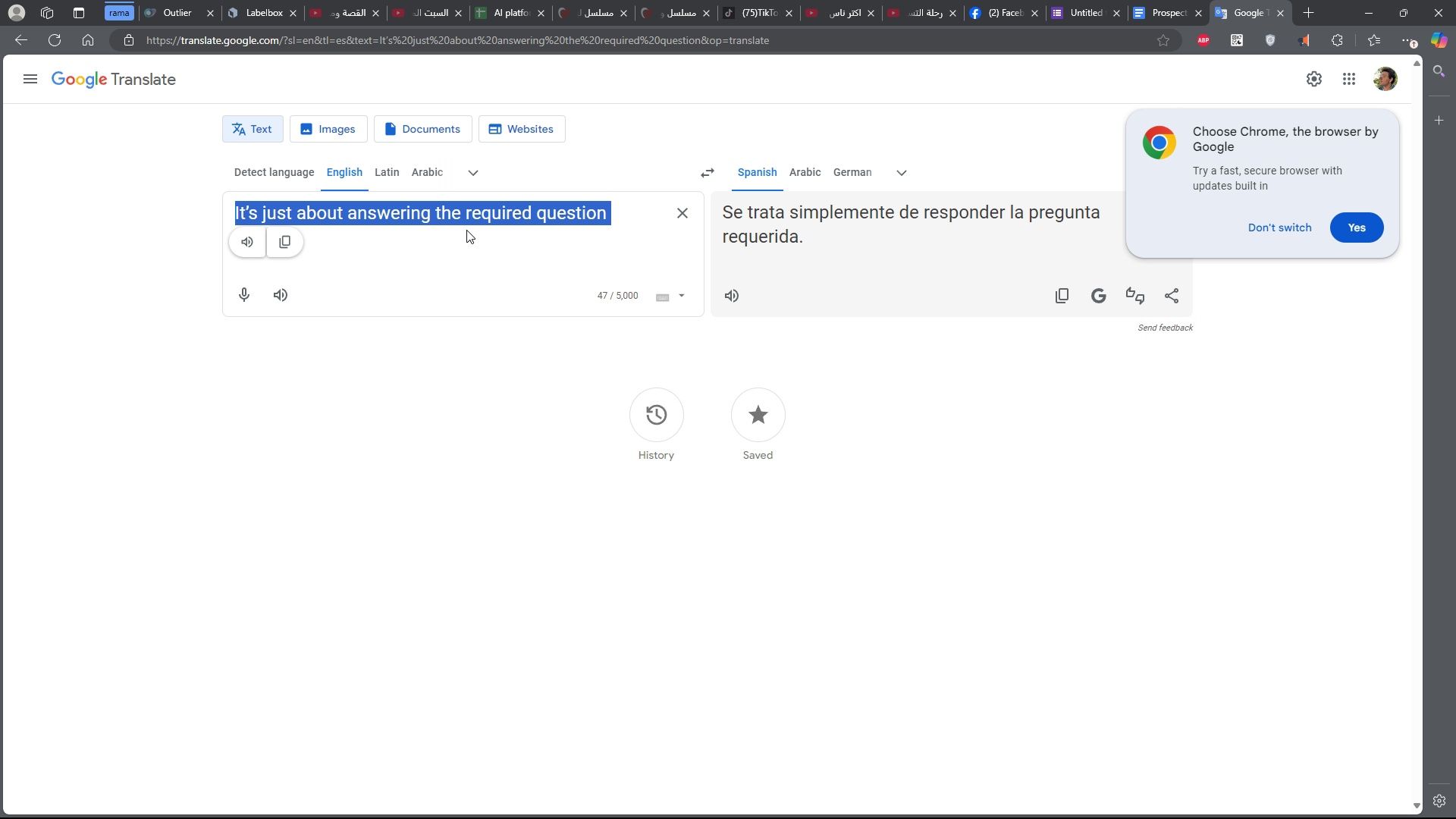 
key(Control+V)
 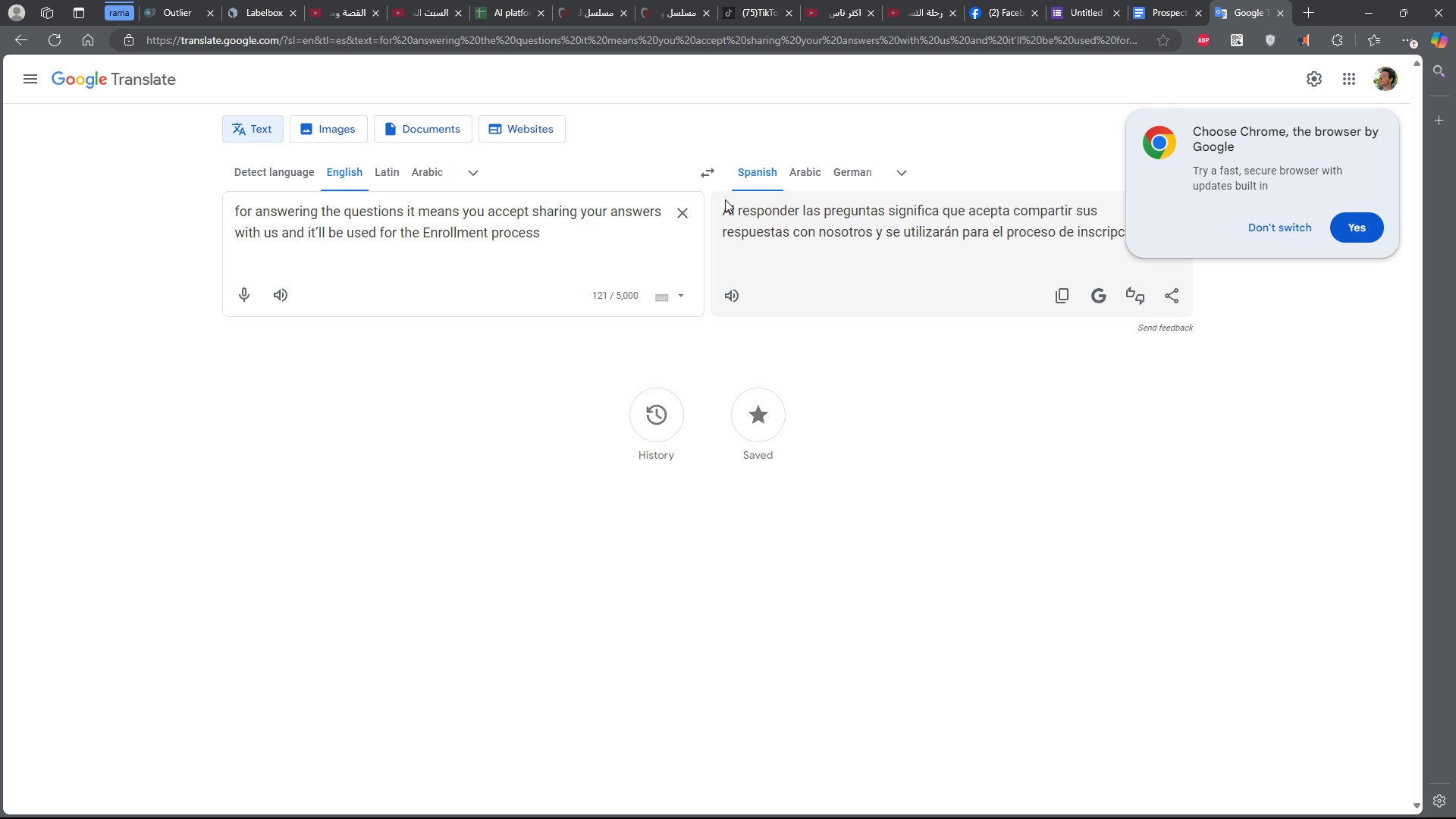 
left_click_drag(start_coordinate=[718, 206], to_coordinate=[1121, 267])
 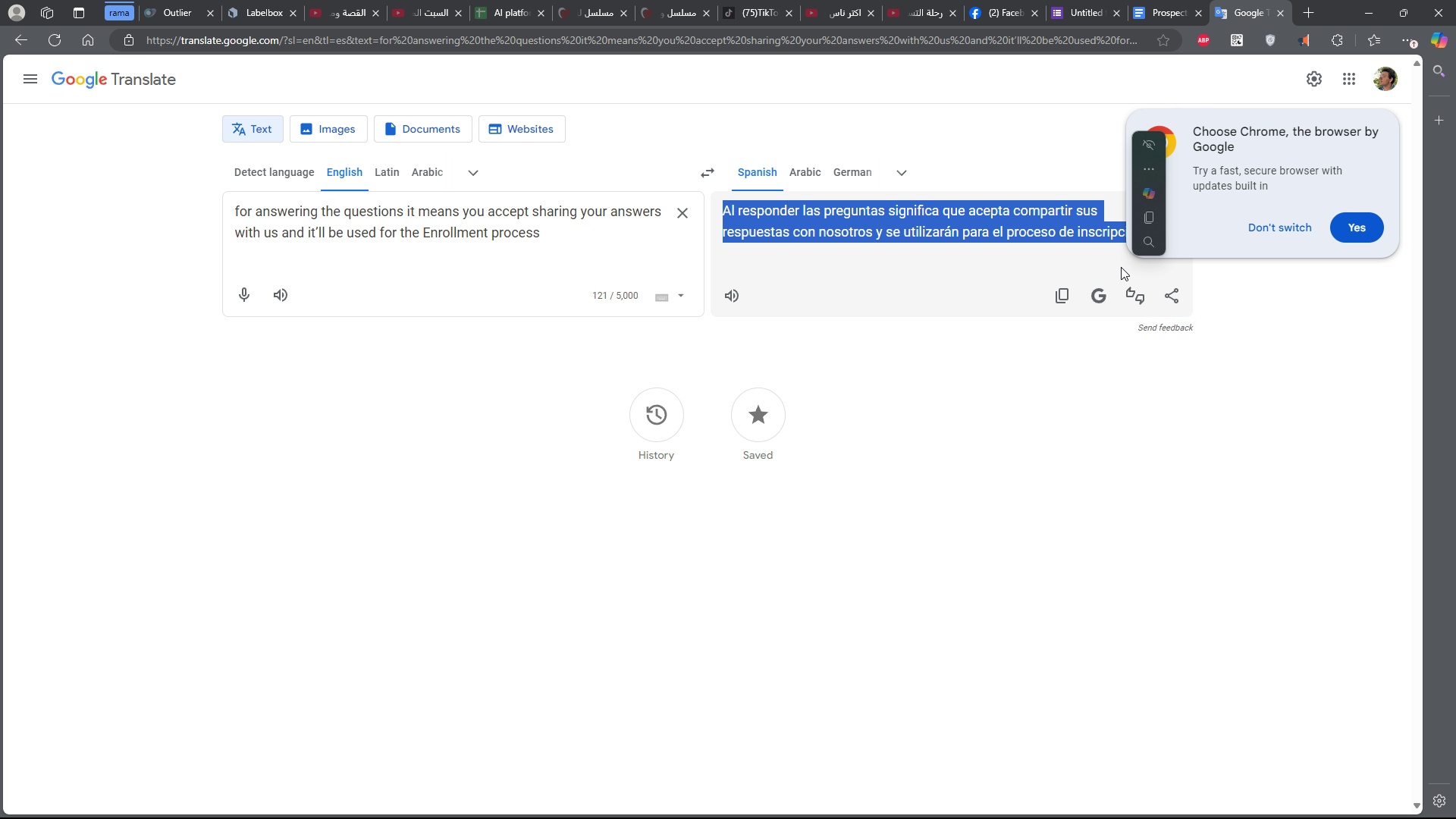 
key(Control+C)
 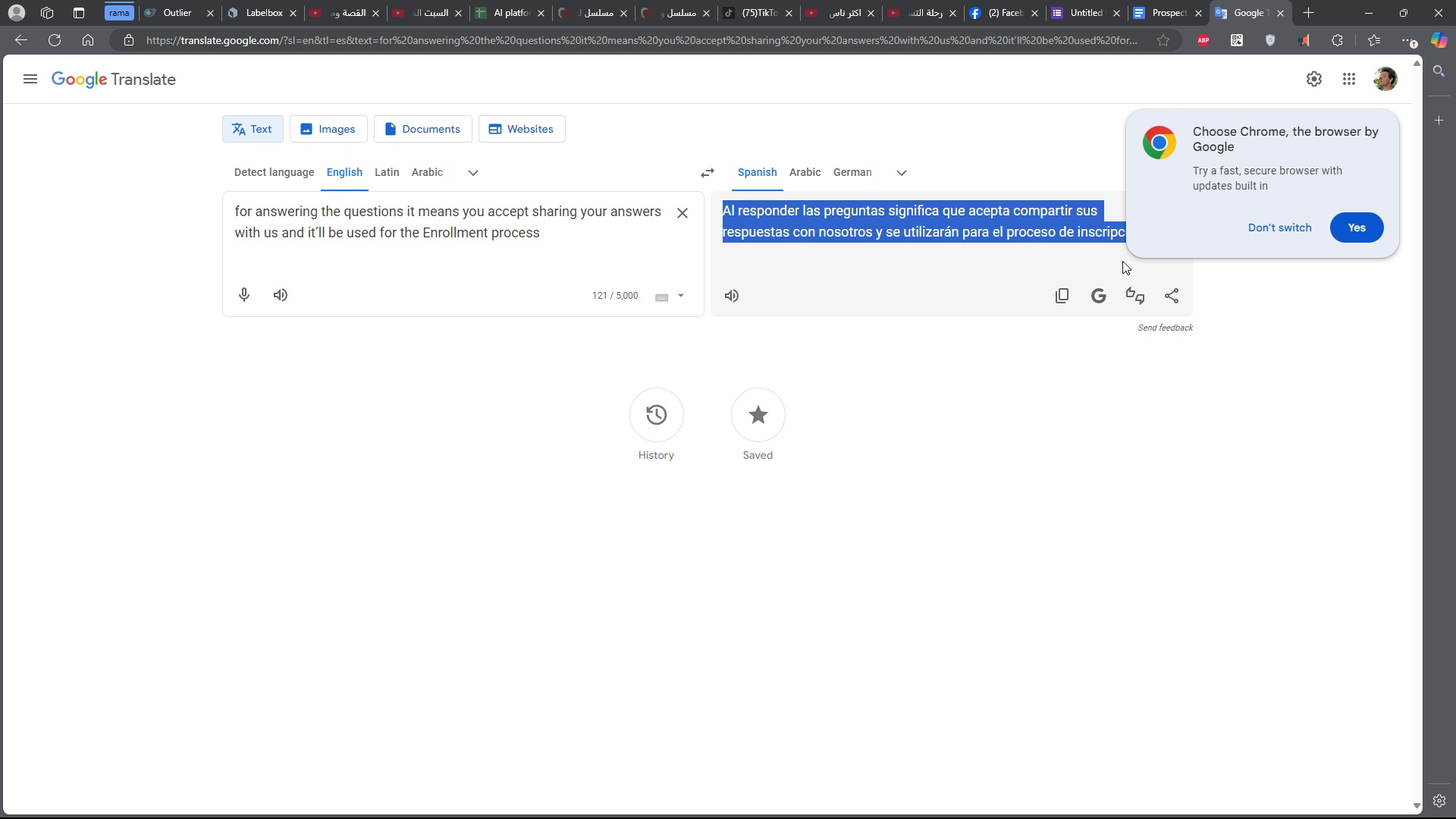 
key(Control+C)
 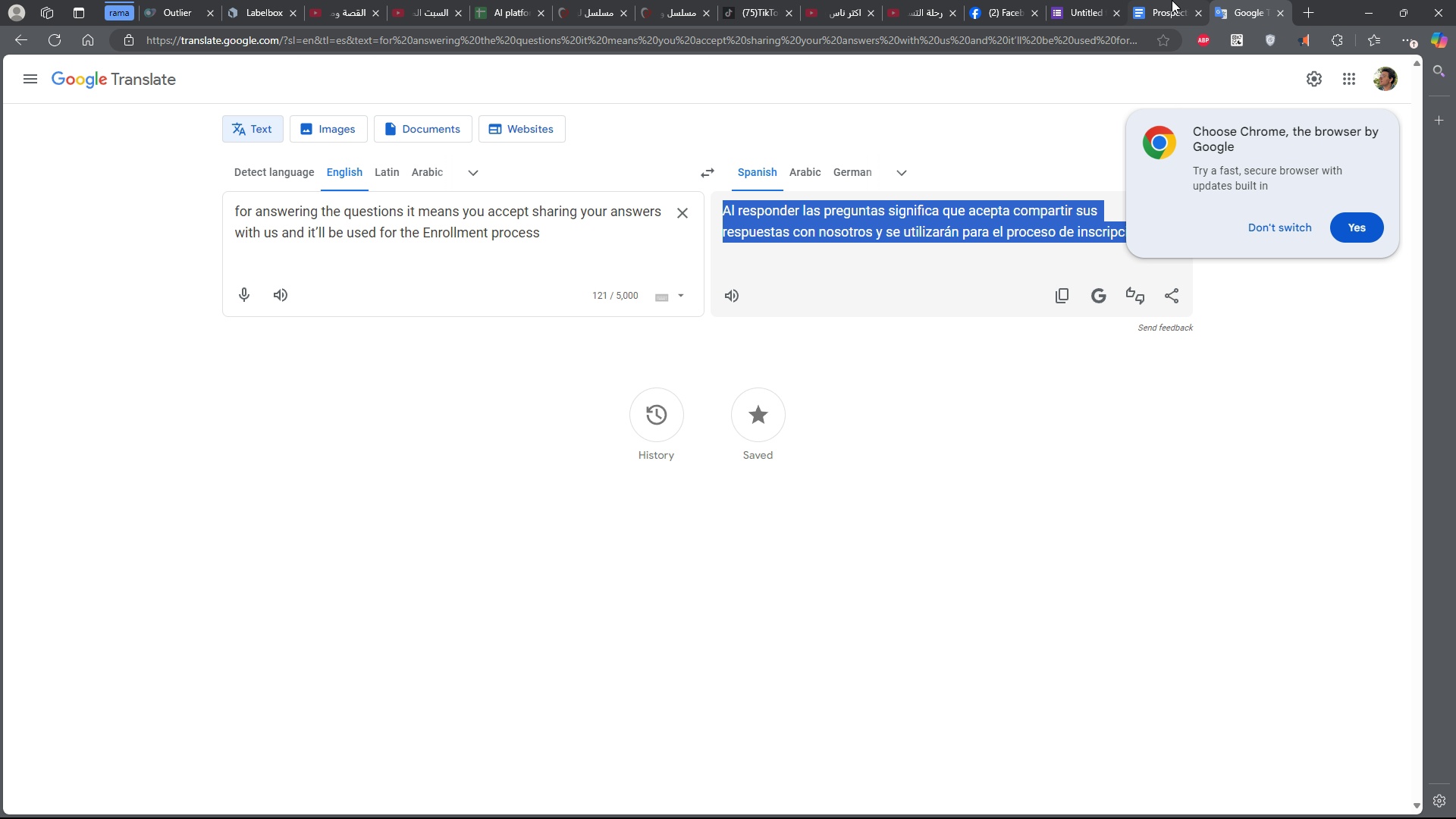 
left_click([1172, 0])
 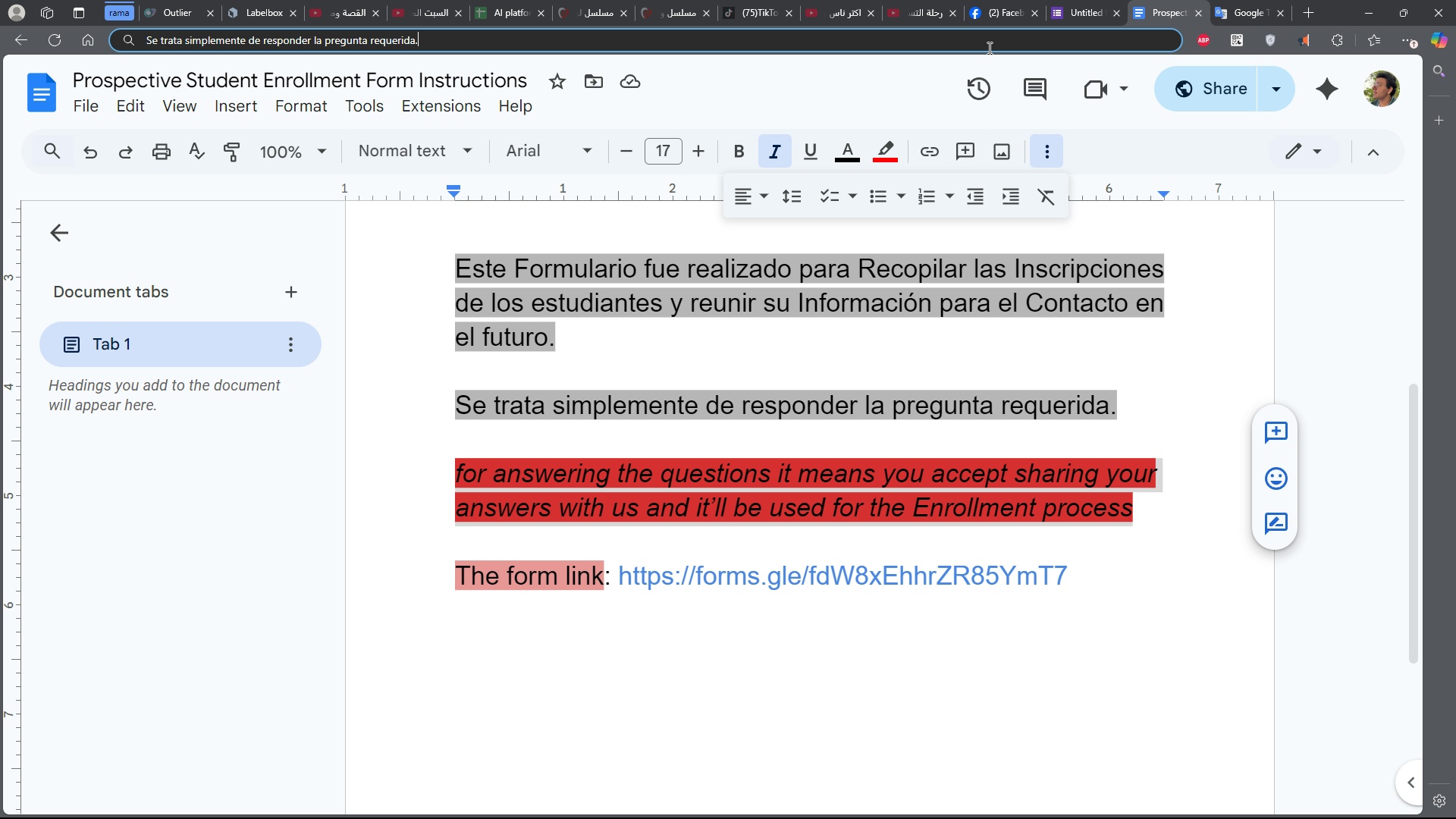 
key(Control+V)
 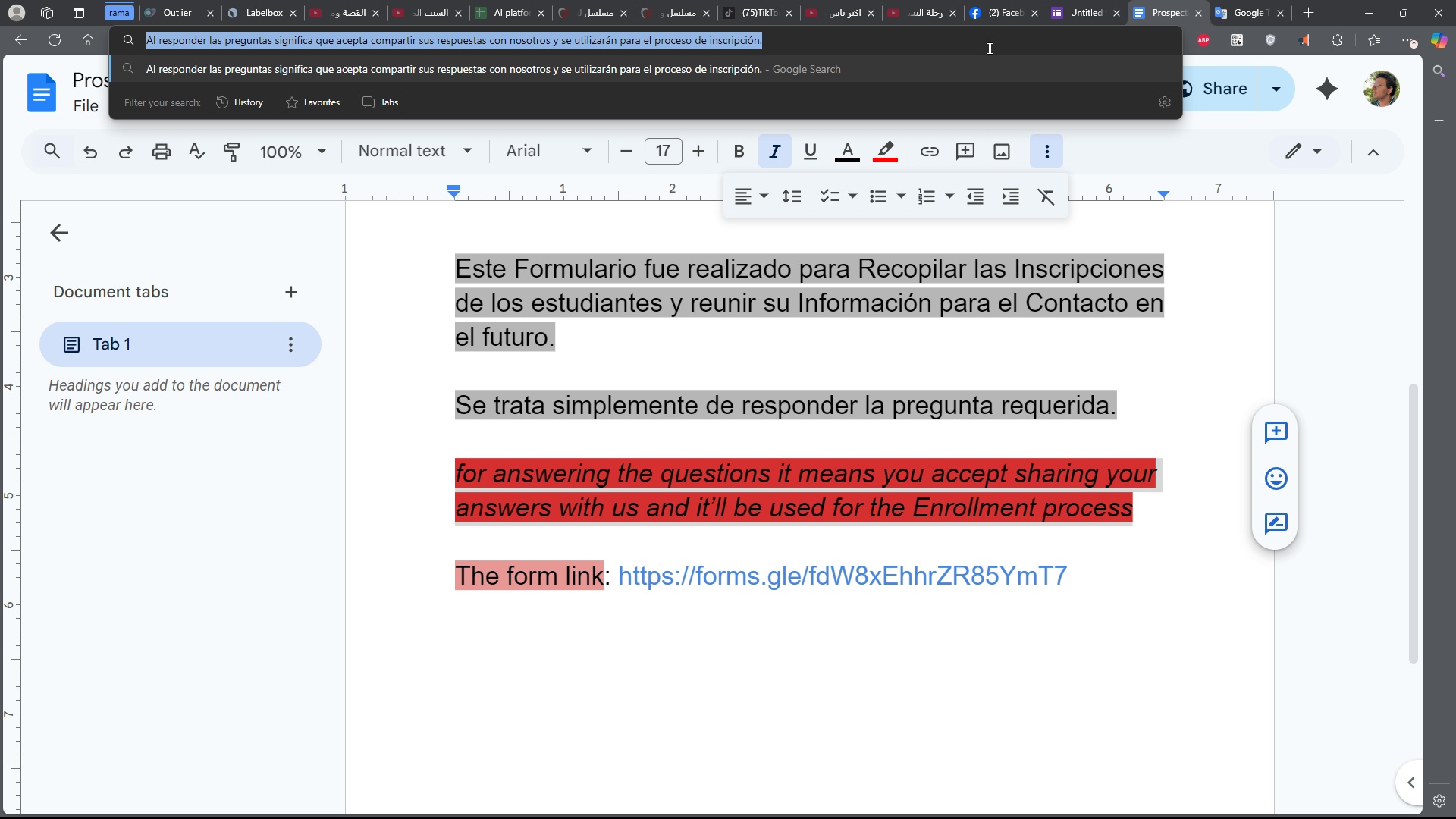 
key(Control+A)
 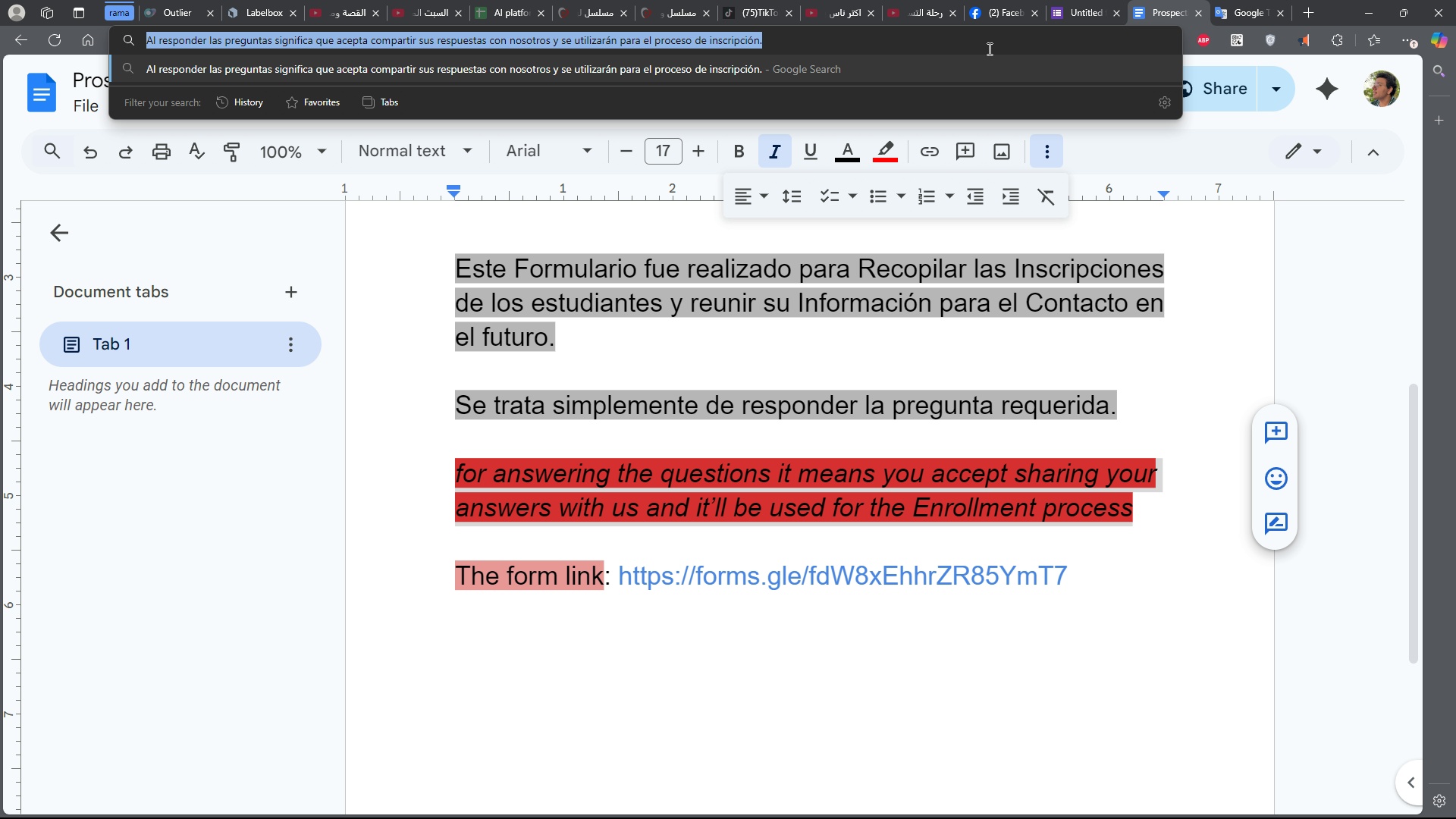 
key(Control+C)
 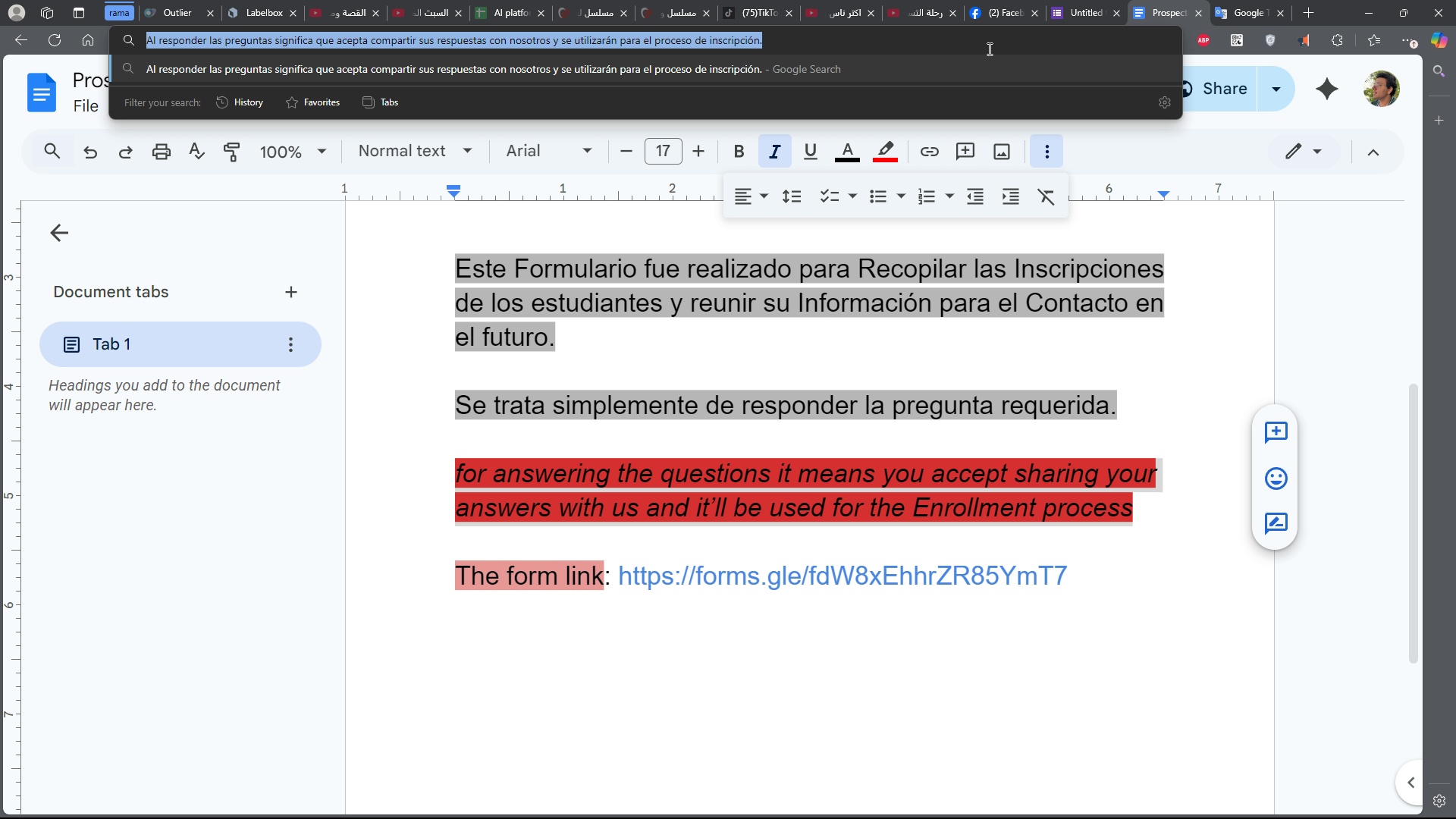 
key(Control+C)
 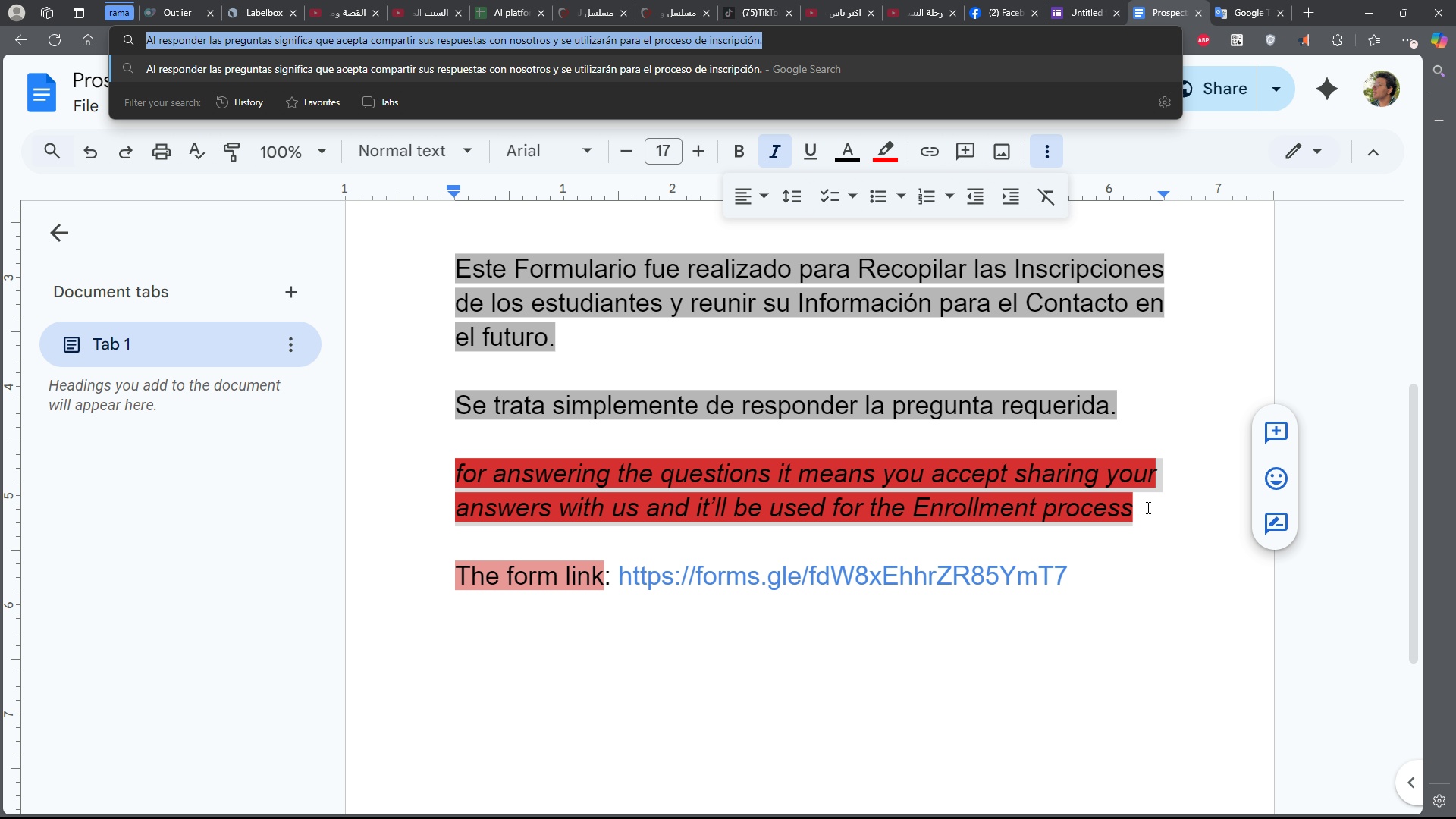 
left_click([1147, 507])
 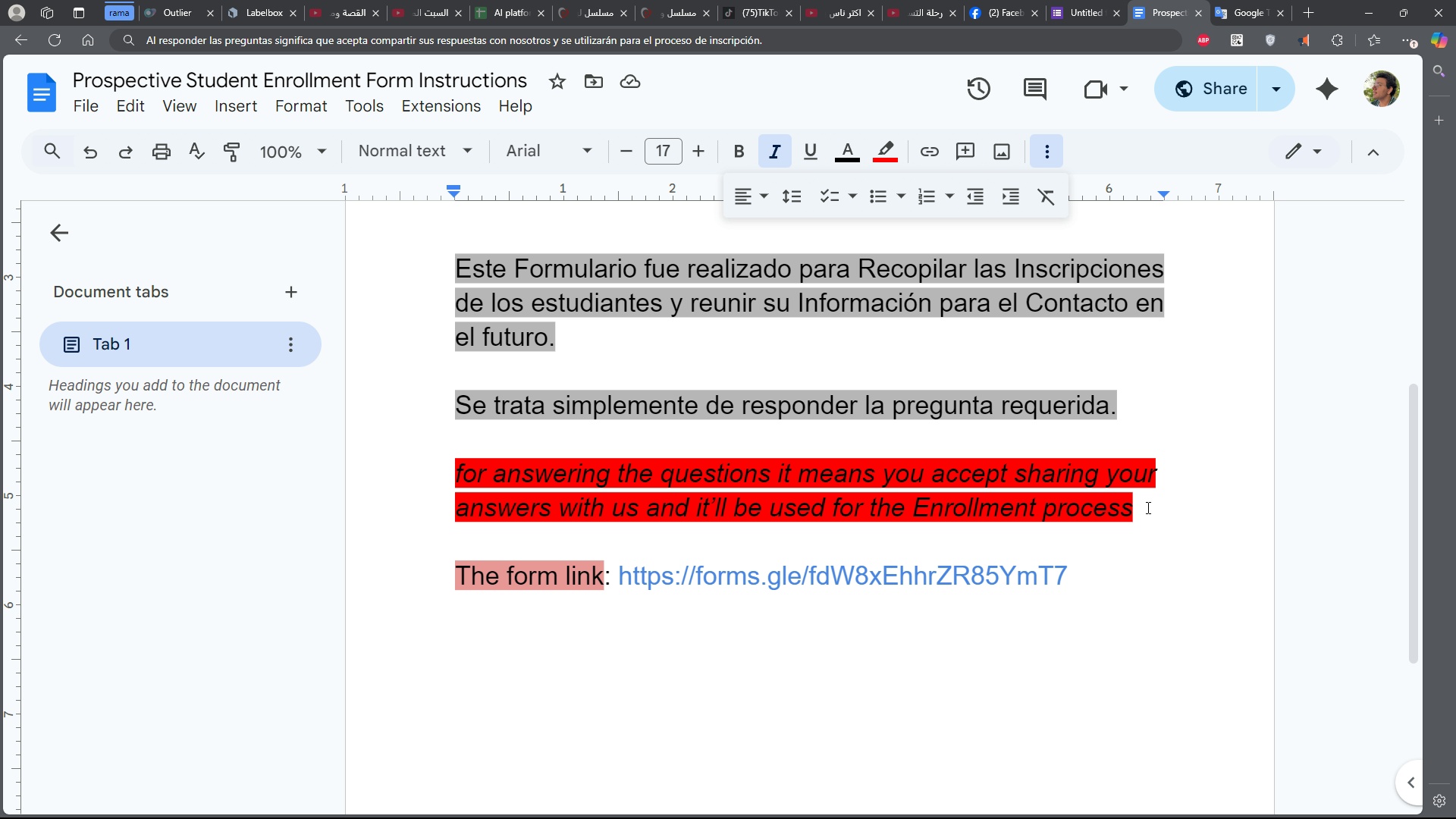 
key(NumpadEnter)
 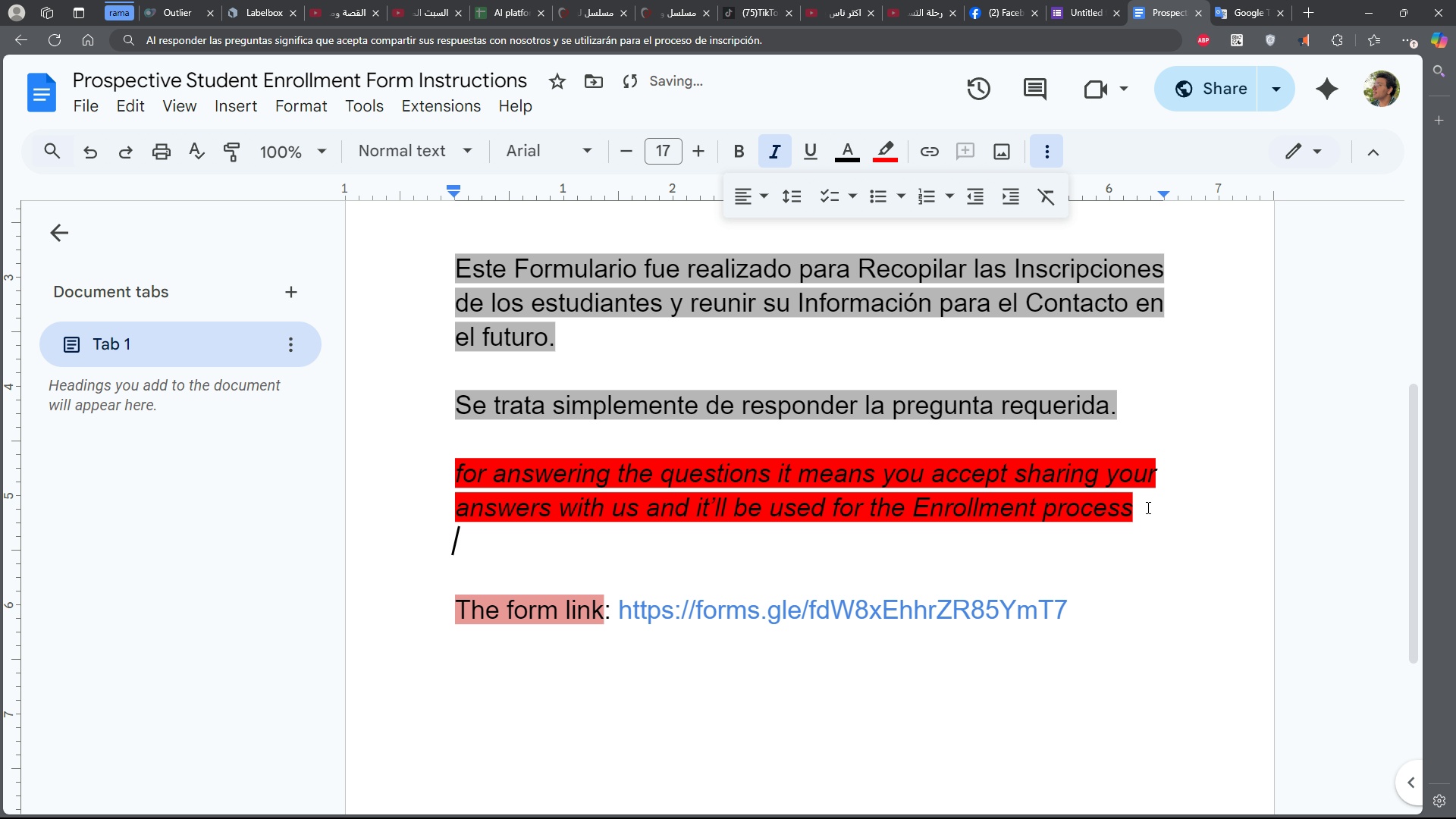 
key(NumpadEnter)
 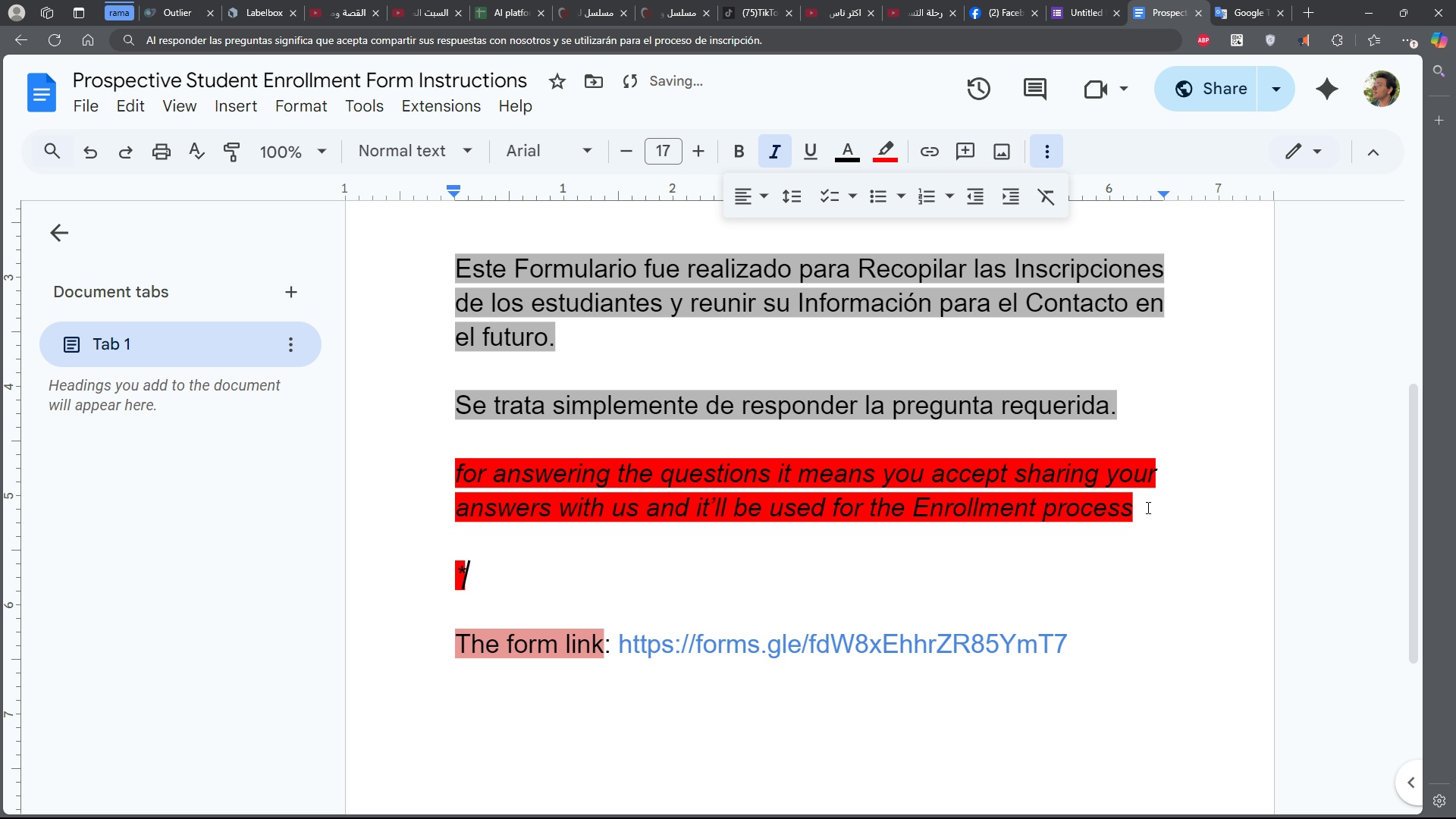 
key(NumpadMultiply)
 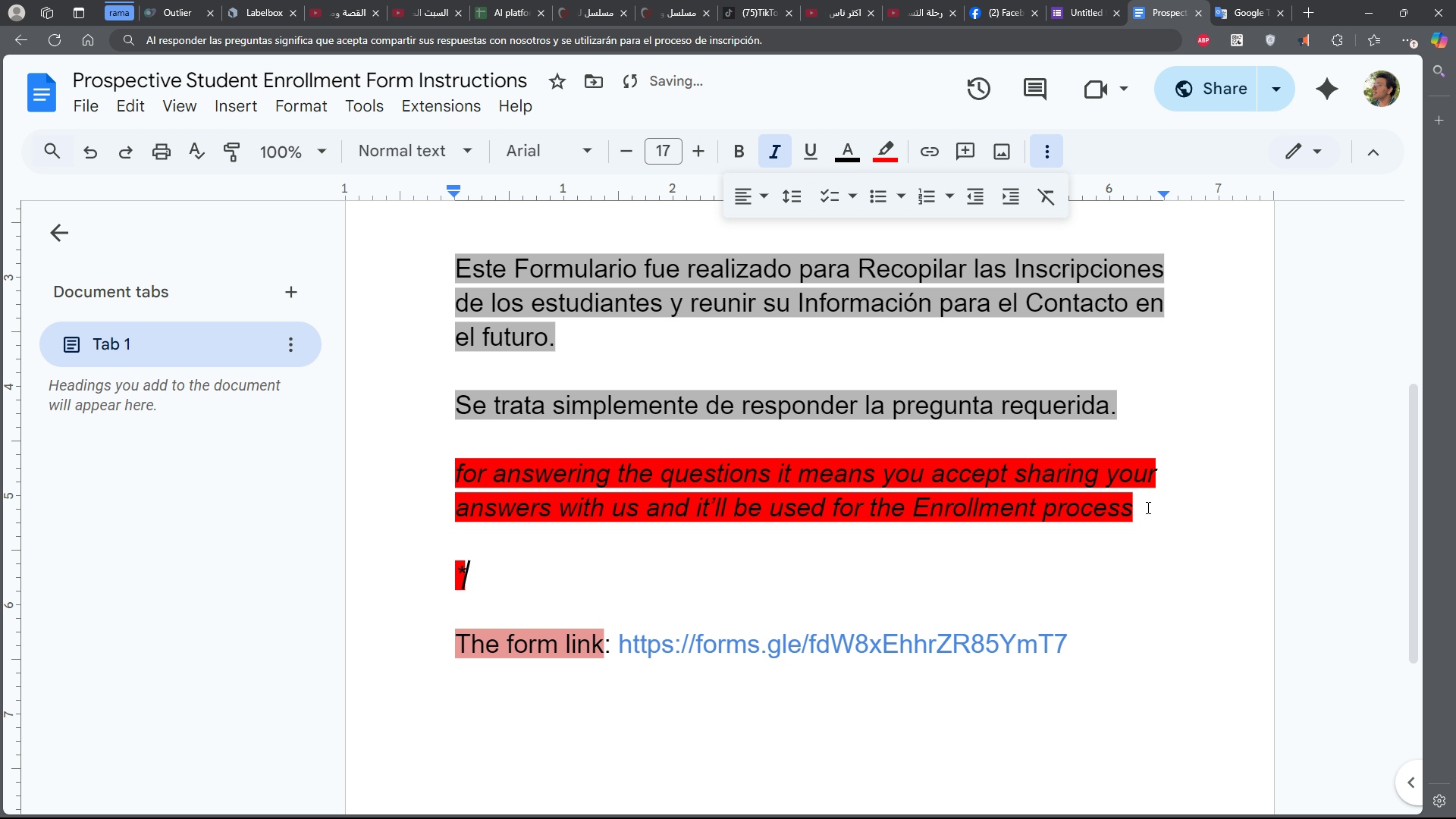 
key(Control+ControlLeft)
 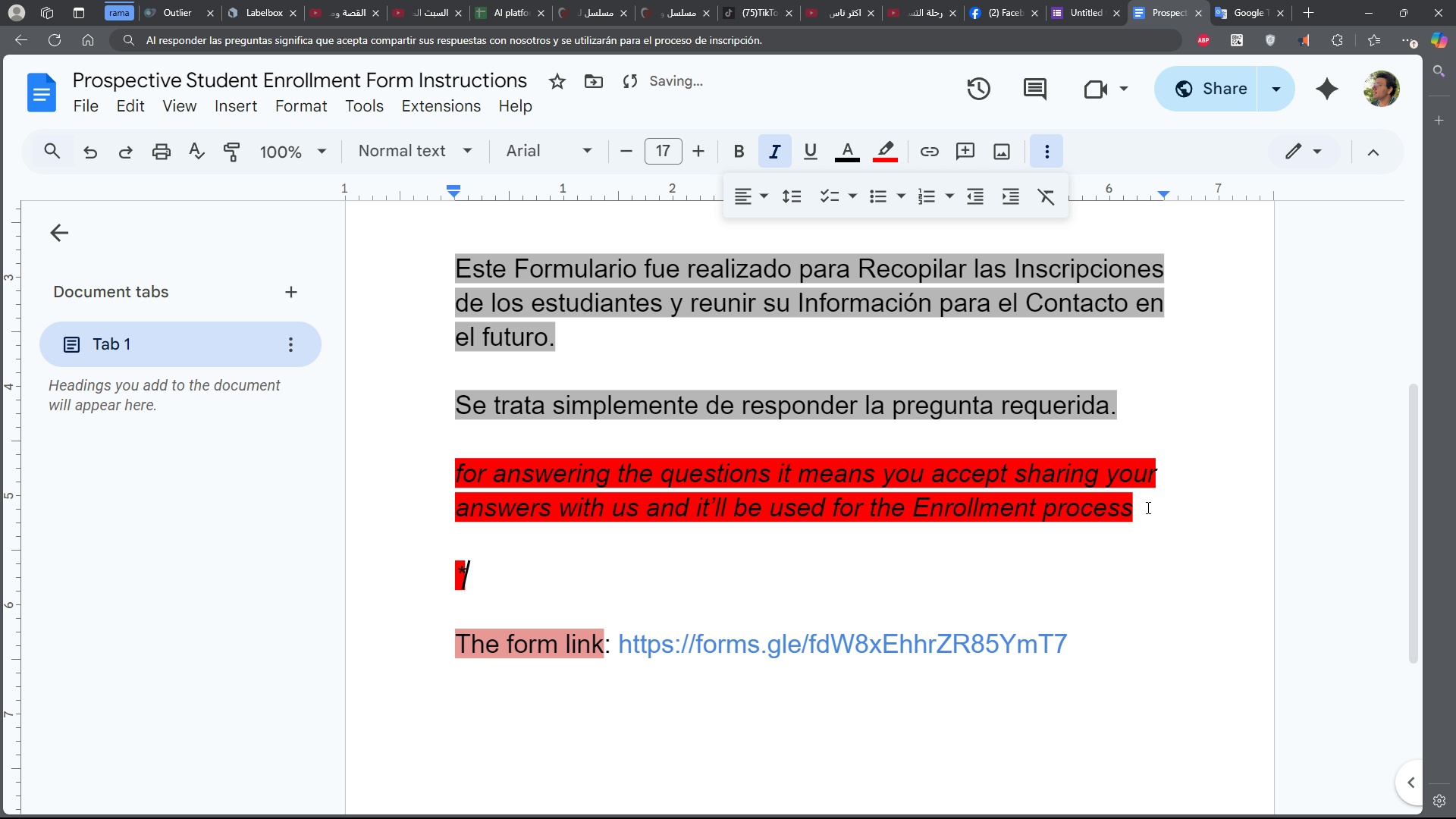 
key(Control+V)
 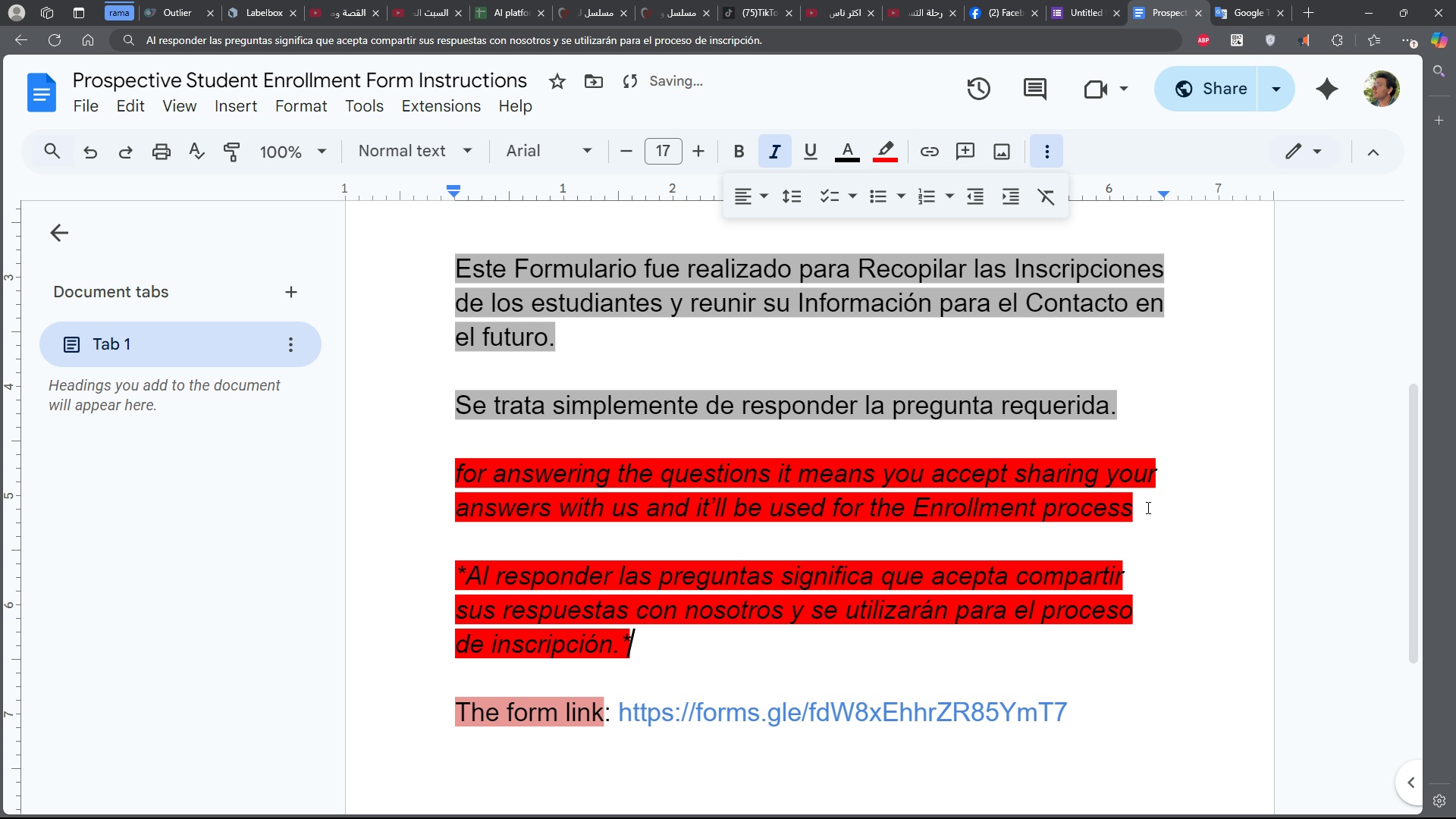 
key(NumpadMultiply)
 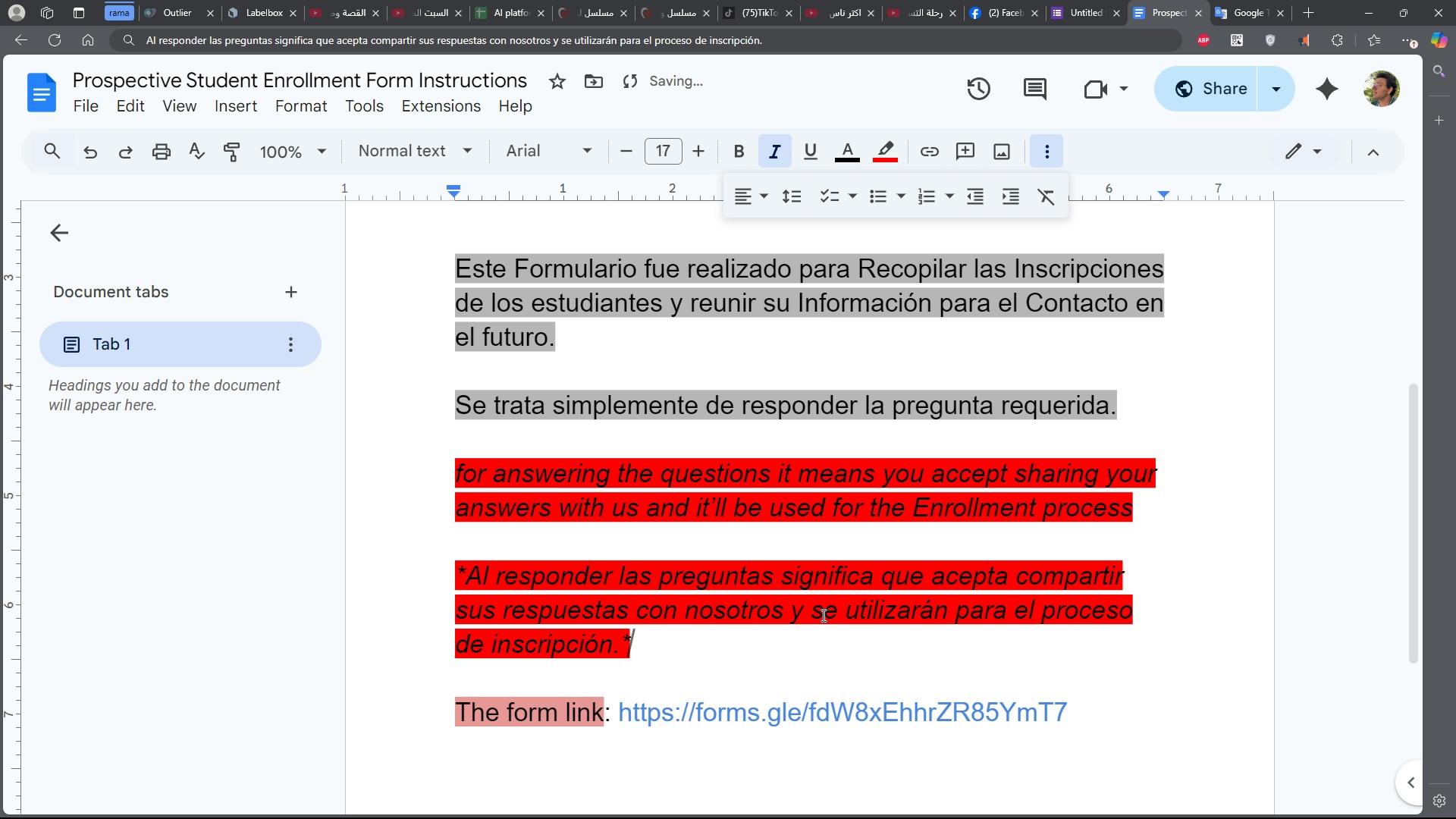 
left_click([529, 493])
 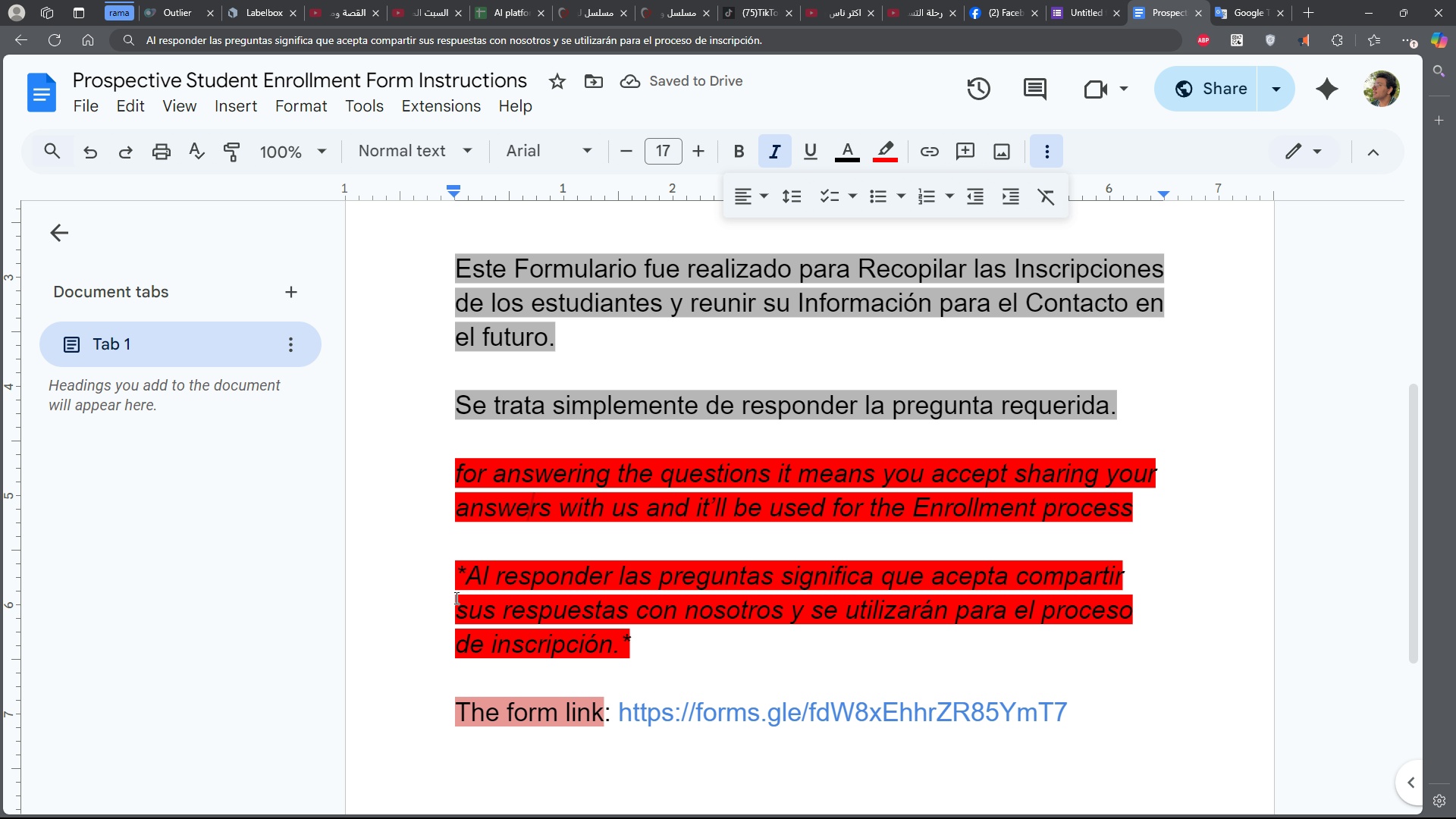 
left_click([468, 579])
 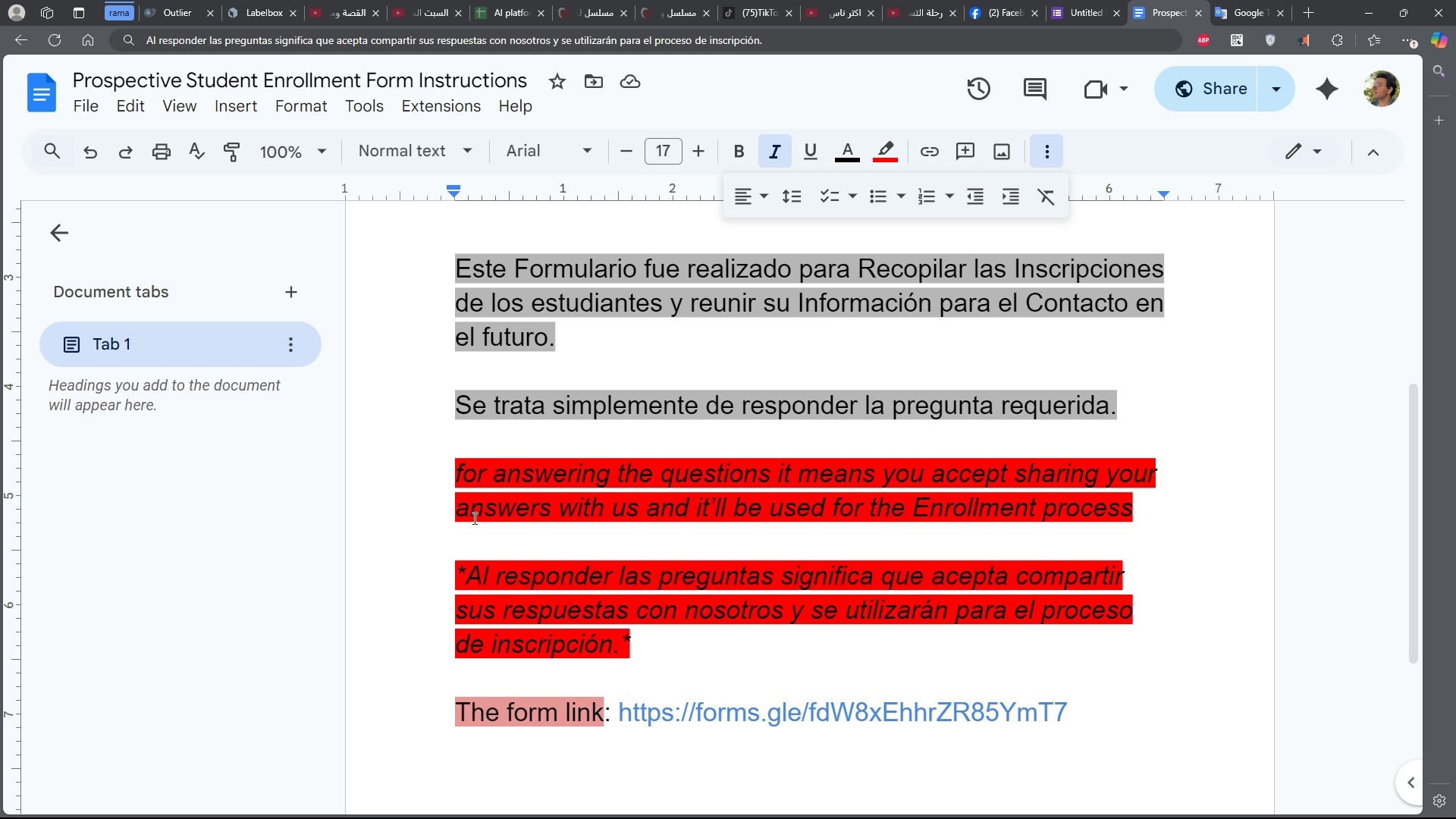 
left_click([463, 463])
 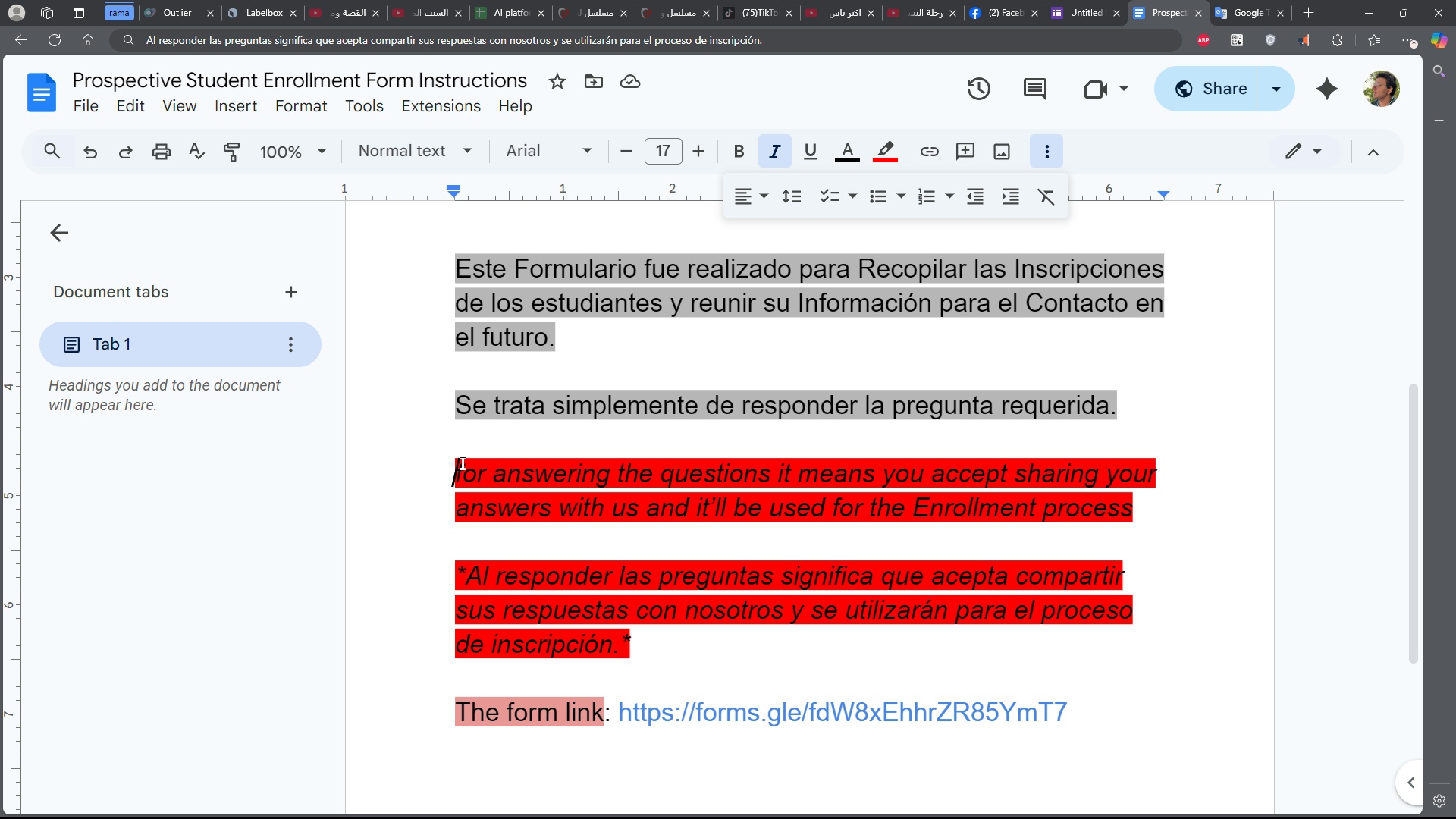 
key(ArrowLeft)
 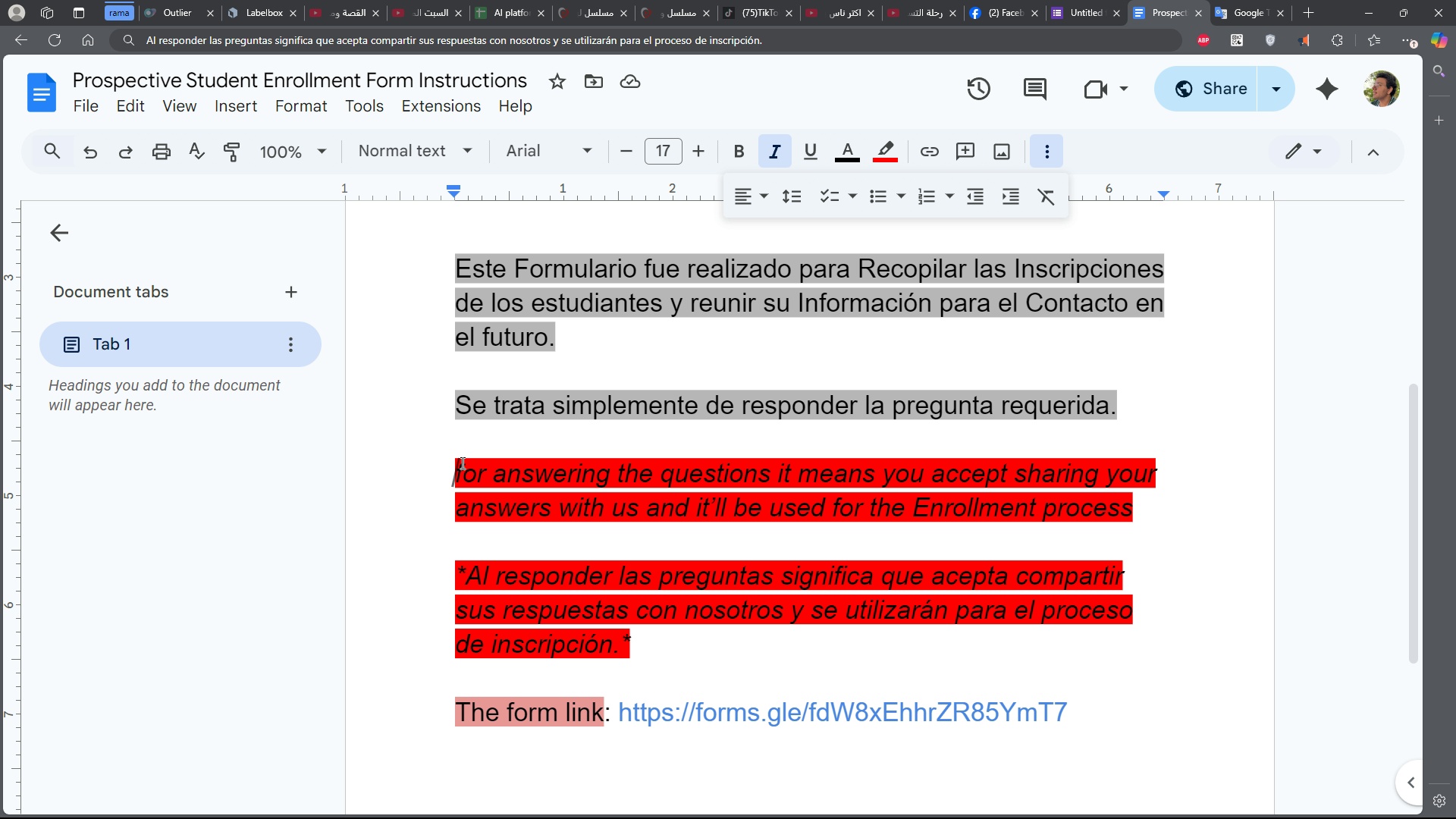 
key(NumpadMultiply)
 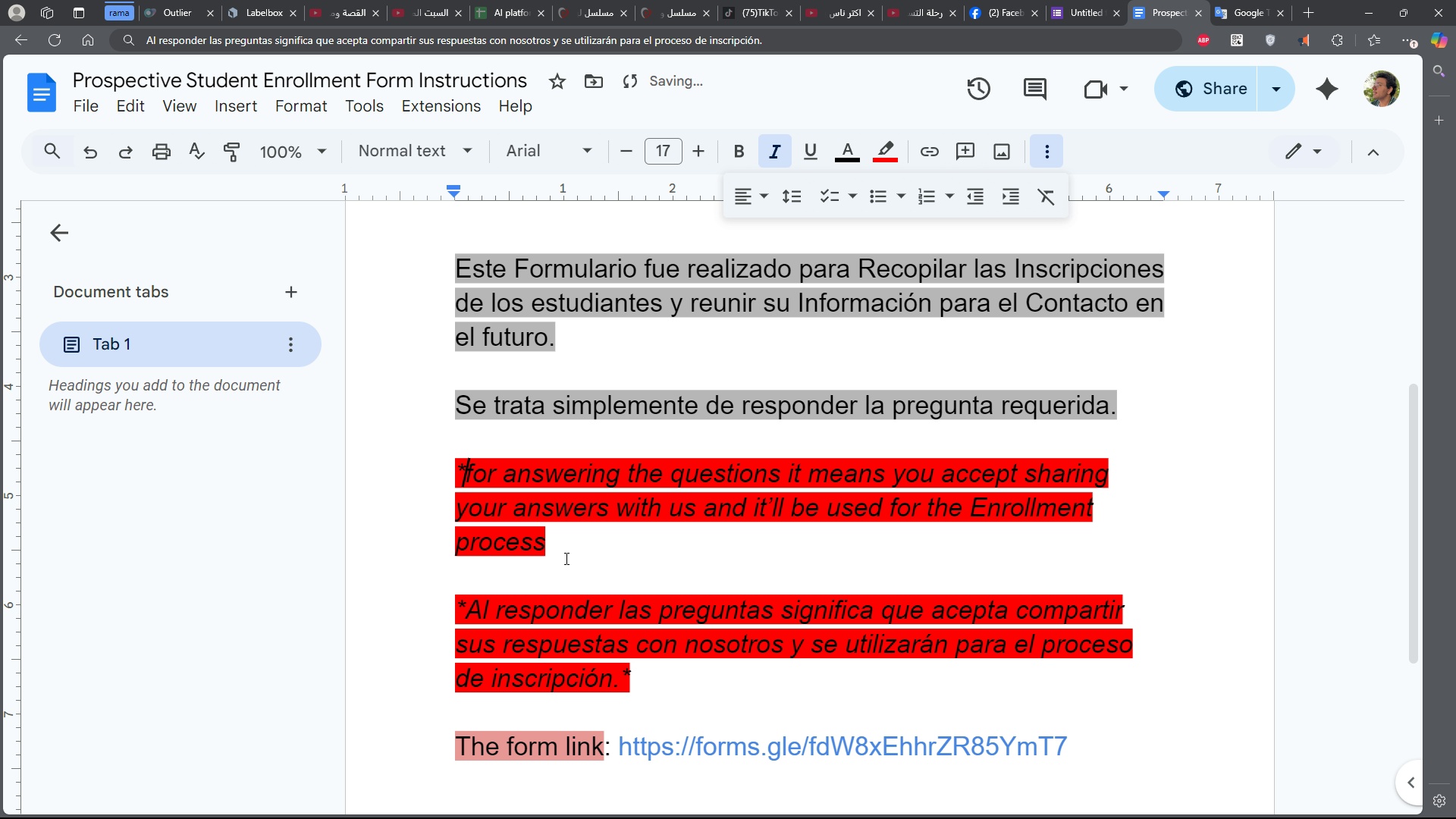 
left_click([561, 556])
 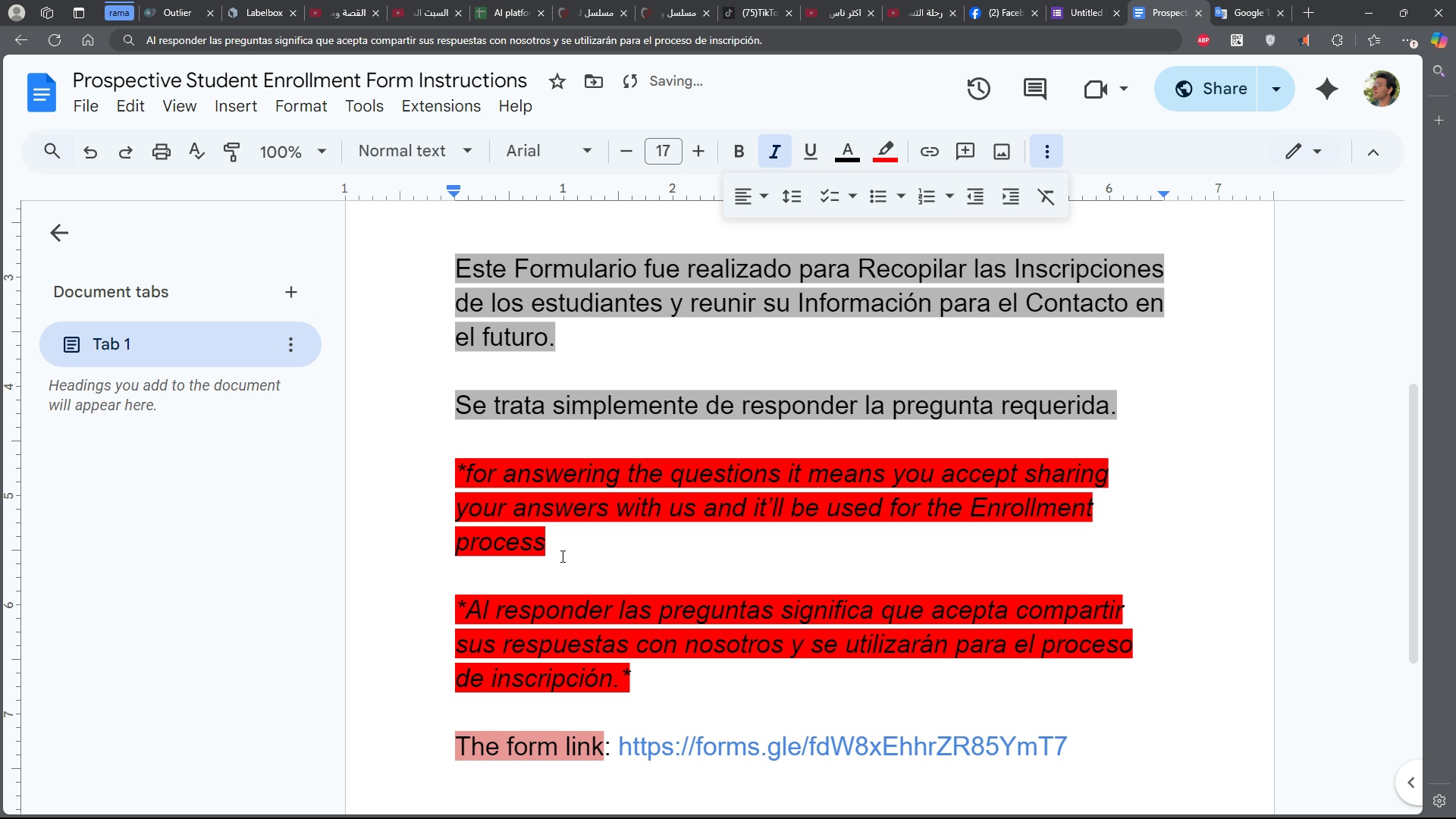 
key(NumpadMultiply)
 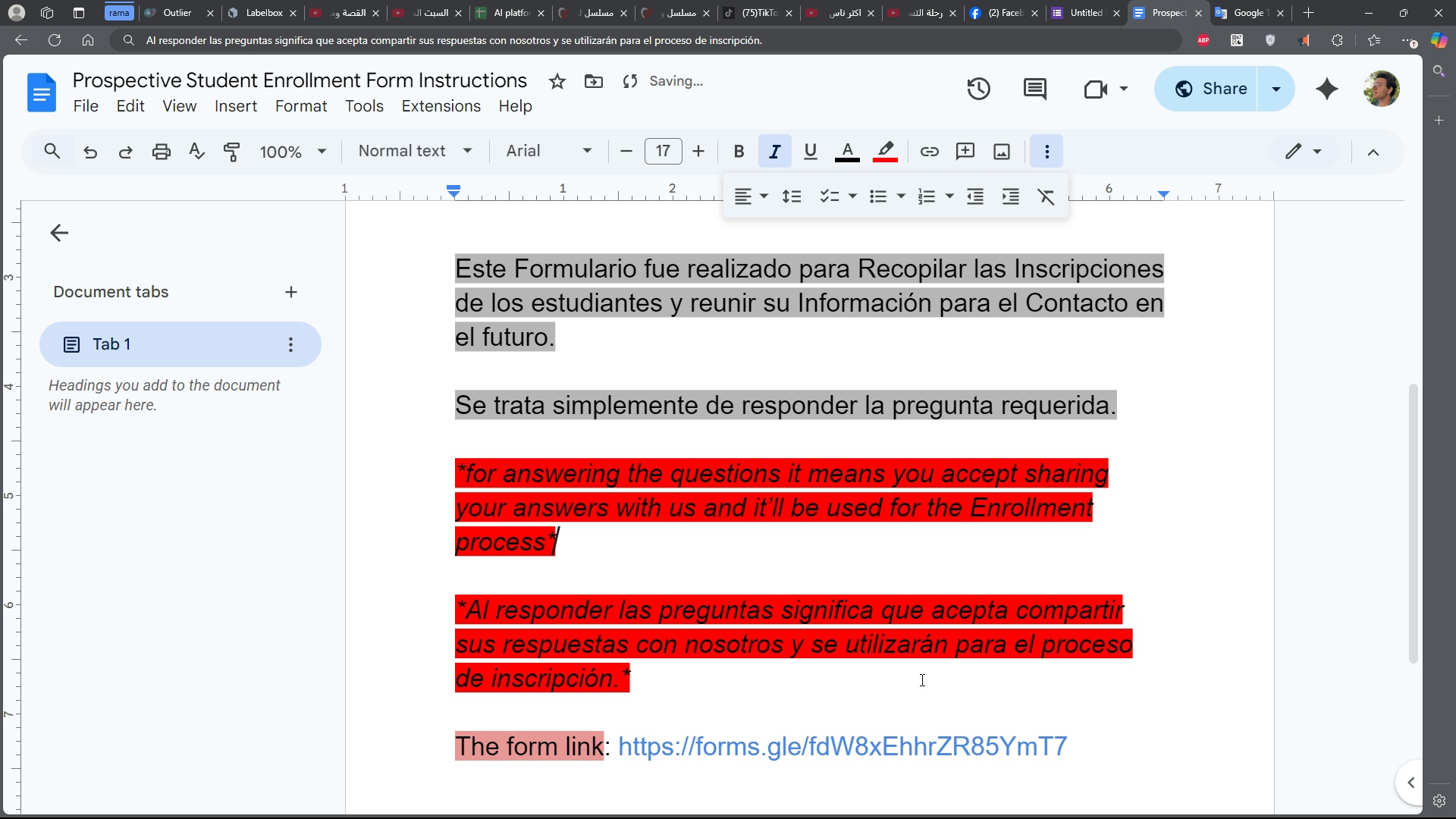 
scroll: coordinate [937, 673], scroll_direction: down, amount: 3.0
 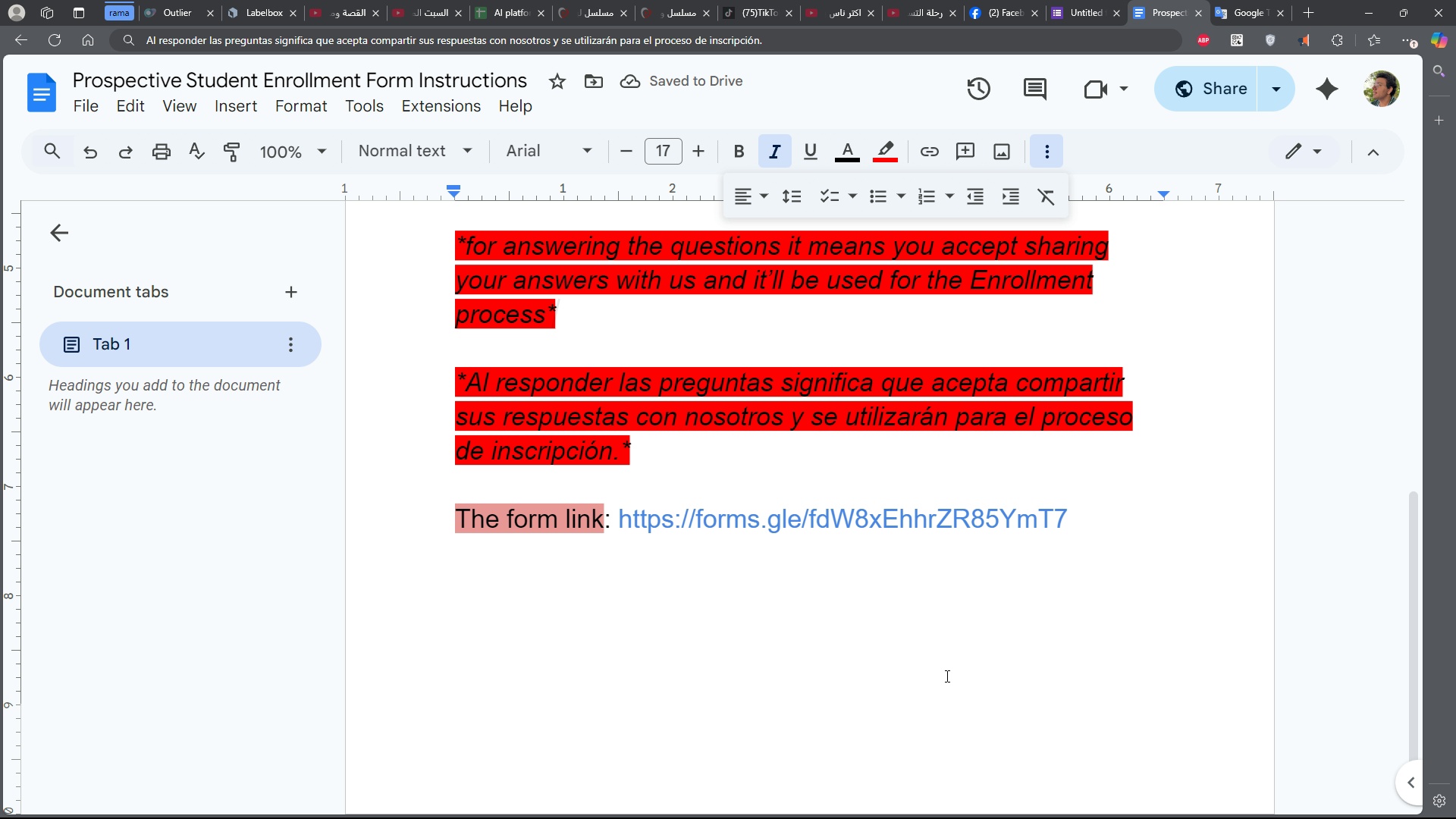 
scroll: coordinate [946, 676], scroll_direction: up, amount: 14.0
 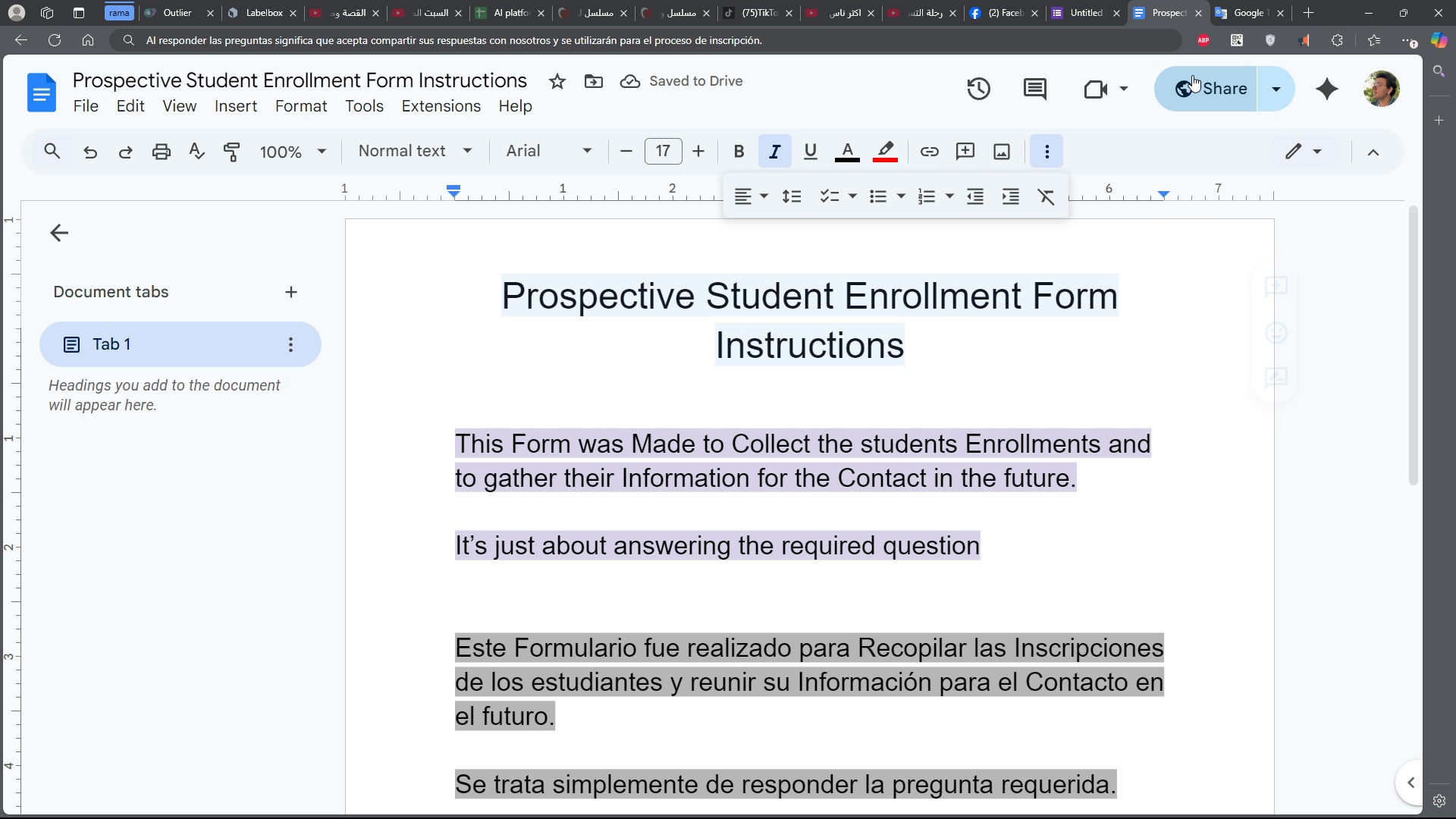 
left_click([1192, 75])